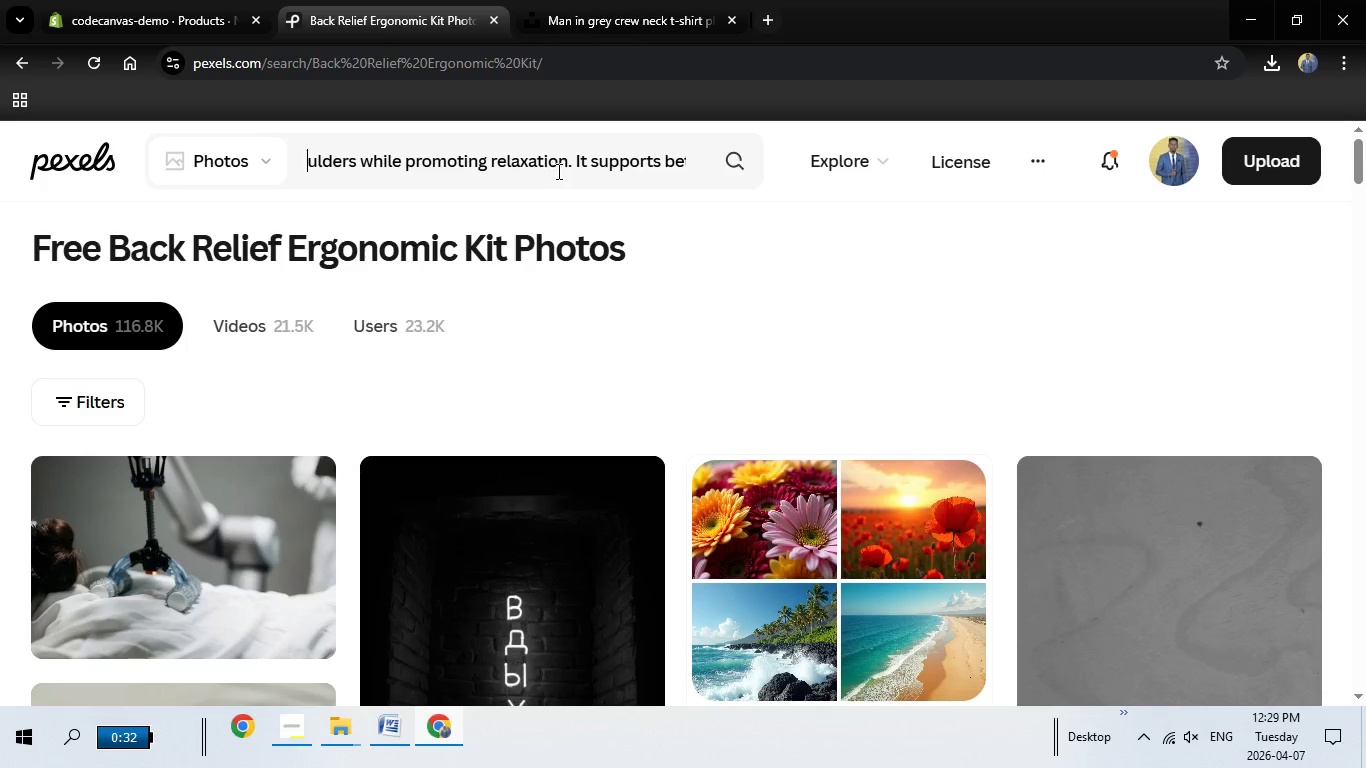 
key(Control+A)
 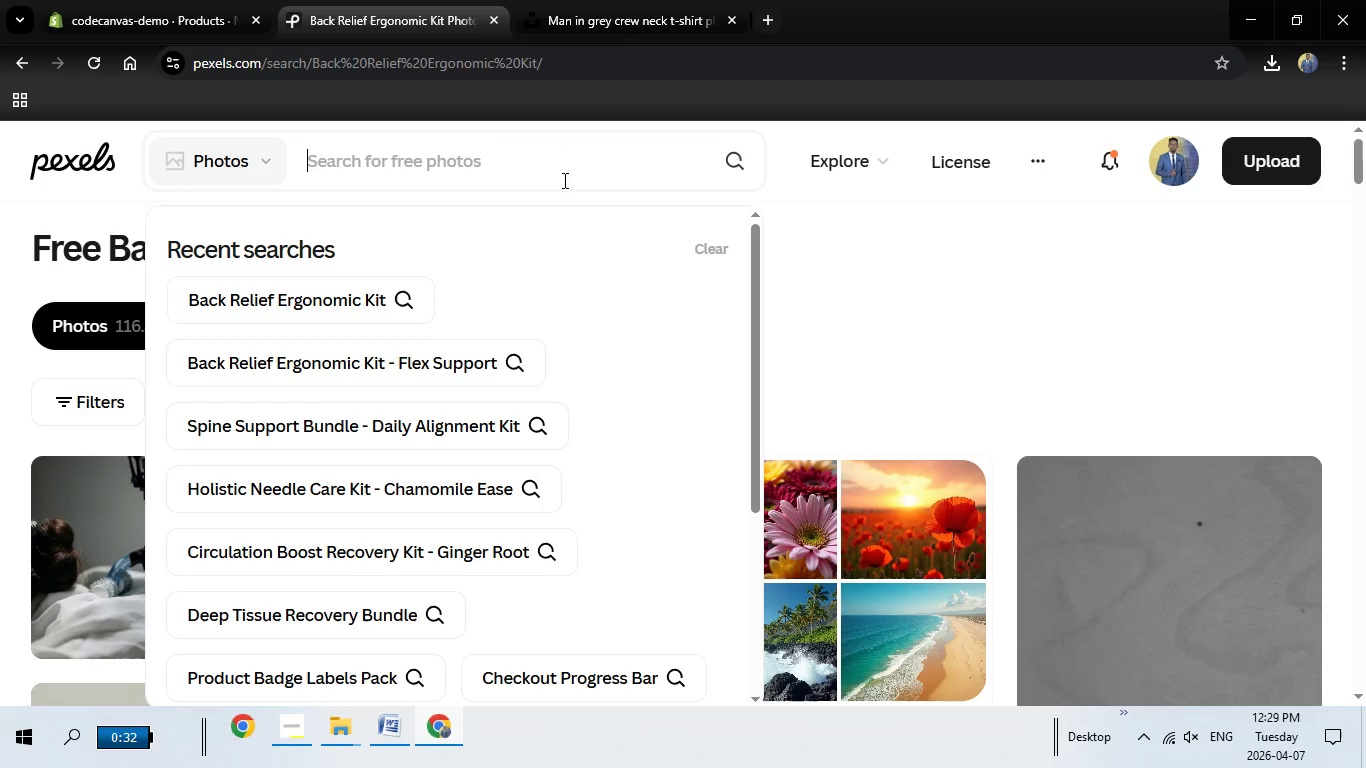 
key(Backspace)
 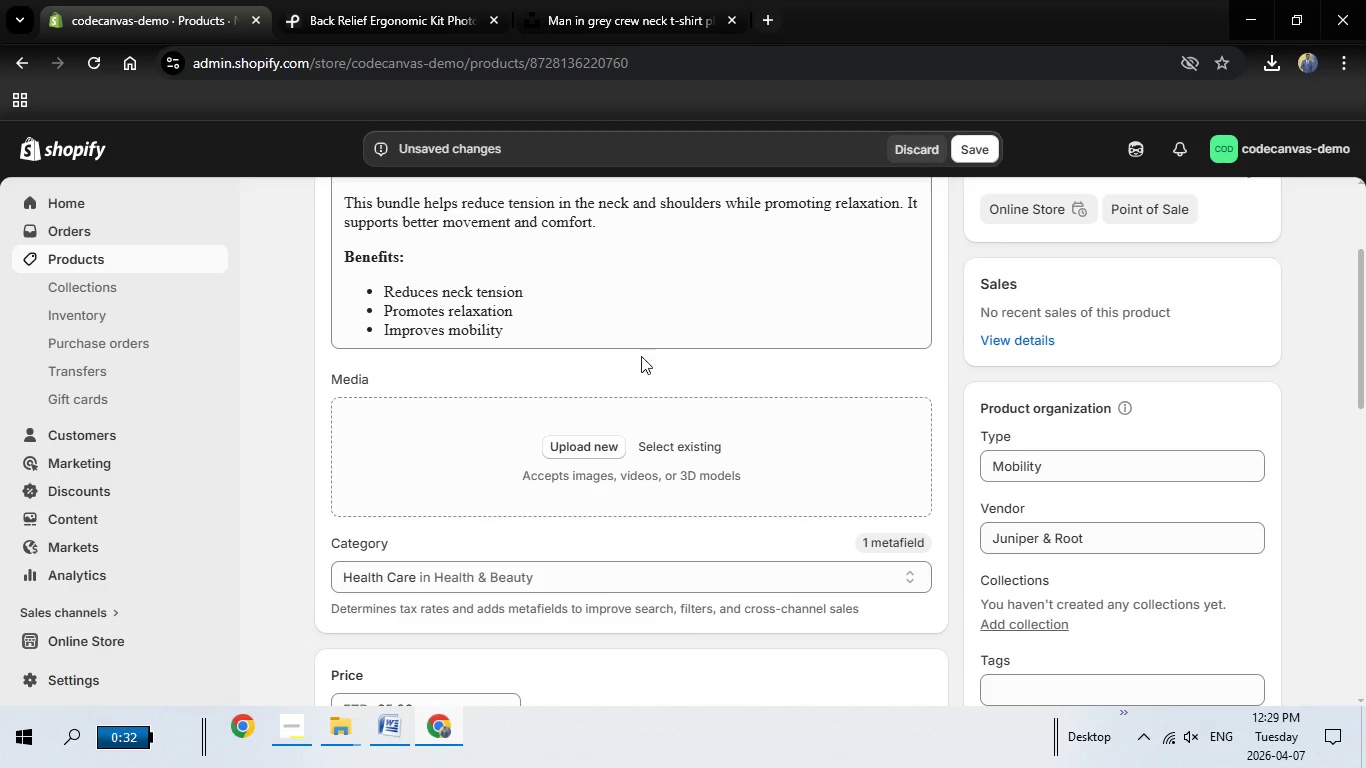 
scroll: coordinate [647, 405], scroll_direction: up, amount: 8.0
 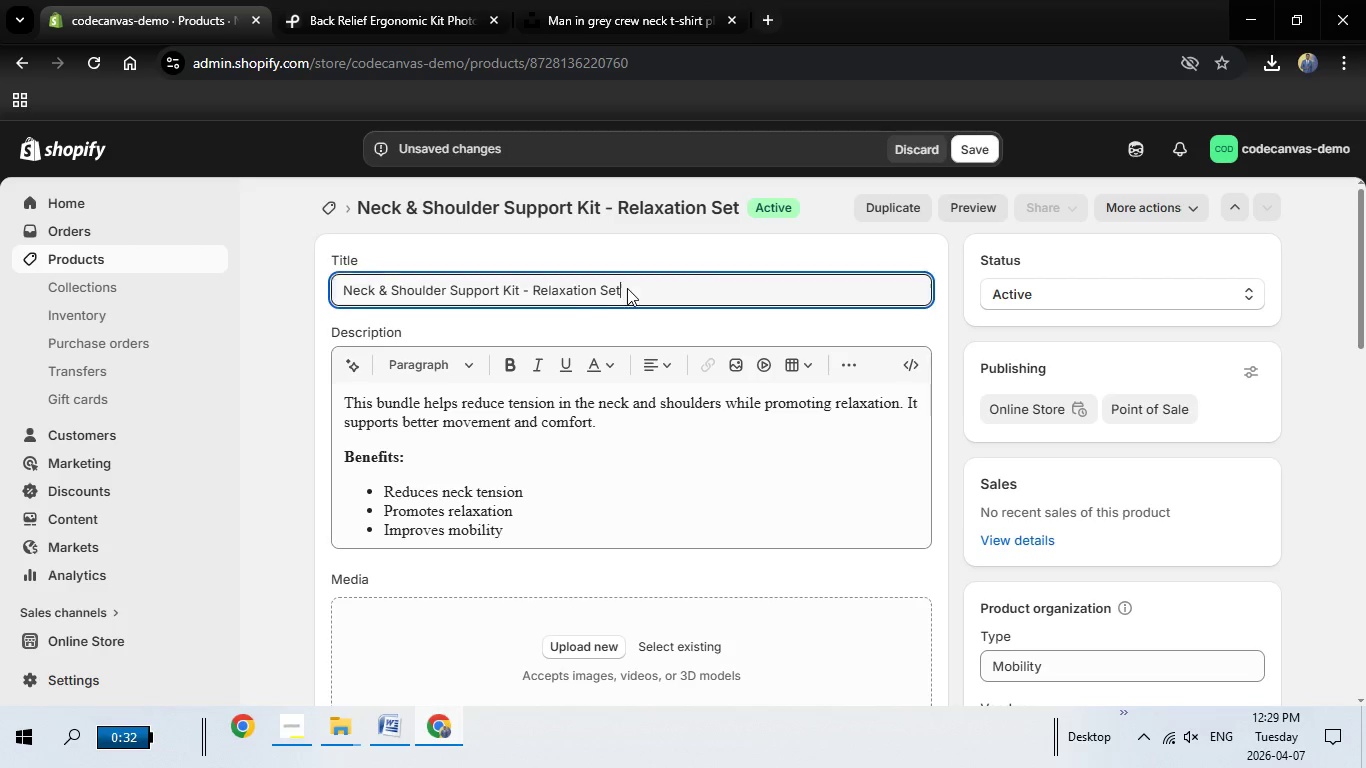 
left_click_drag(start_coordinate=[627, 288], to_coordinate=[330, 302])
 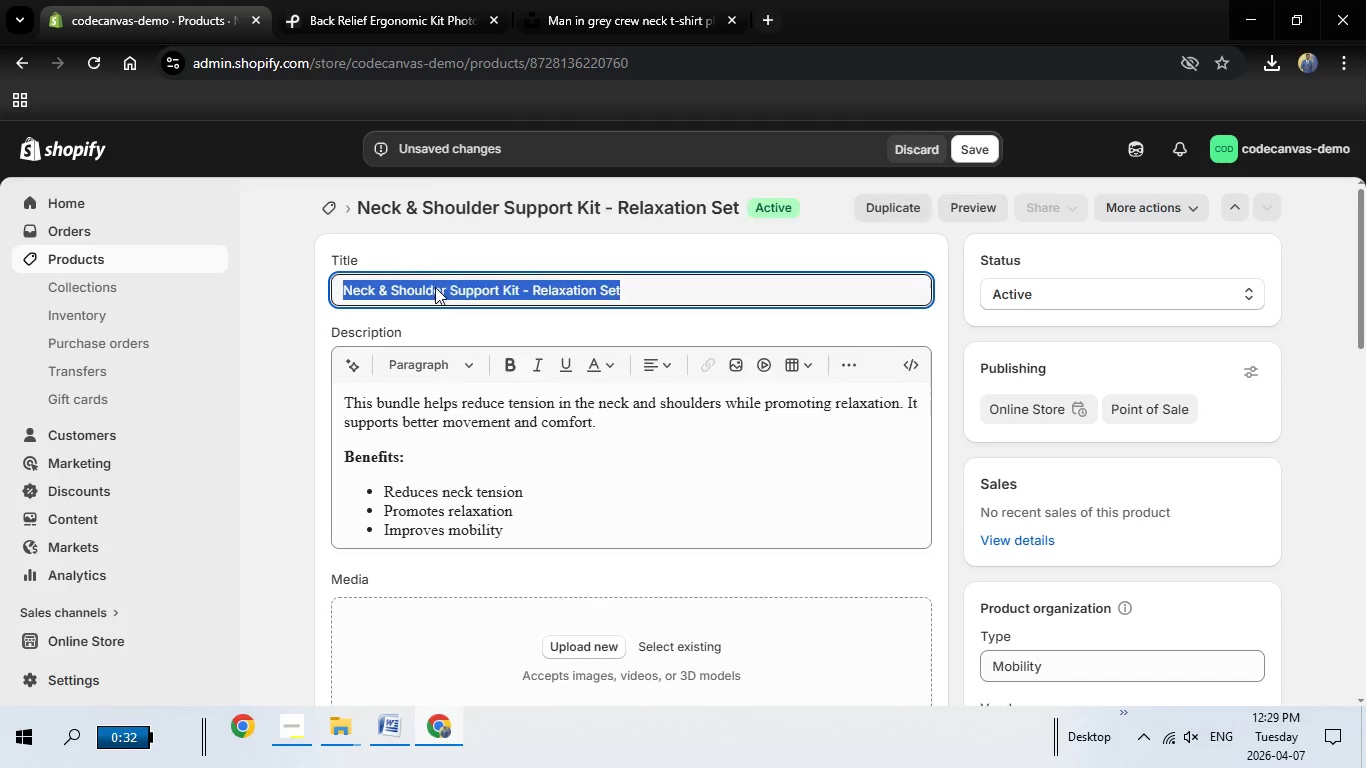 
right_click([435, 287])
 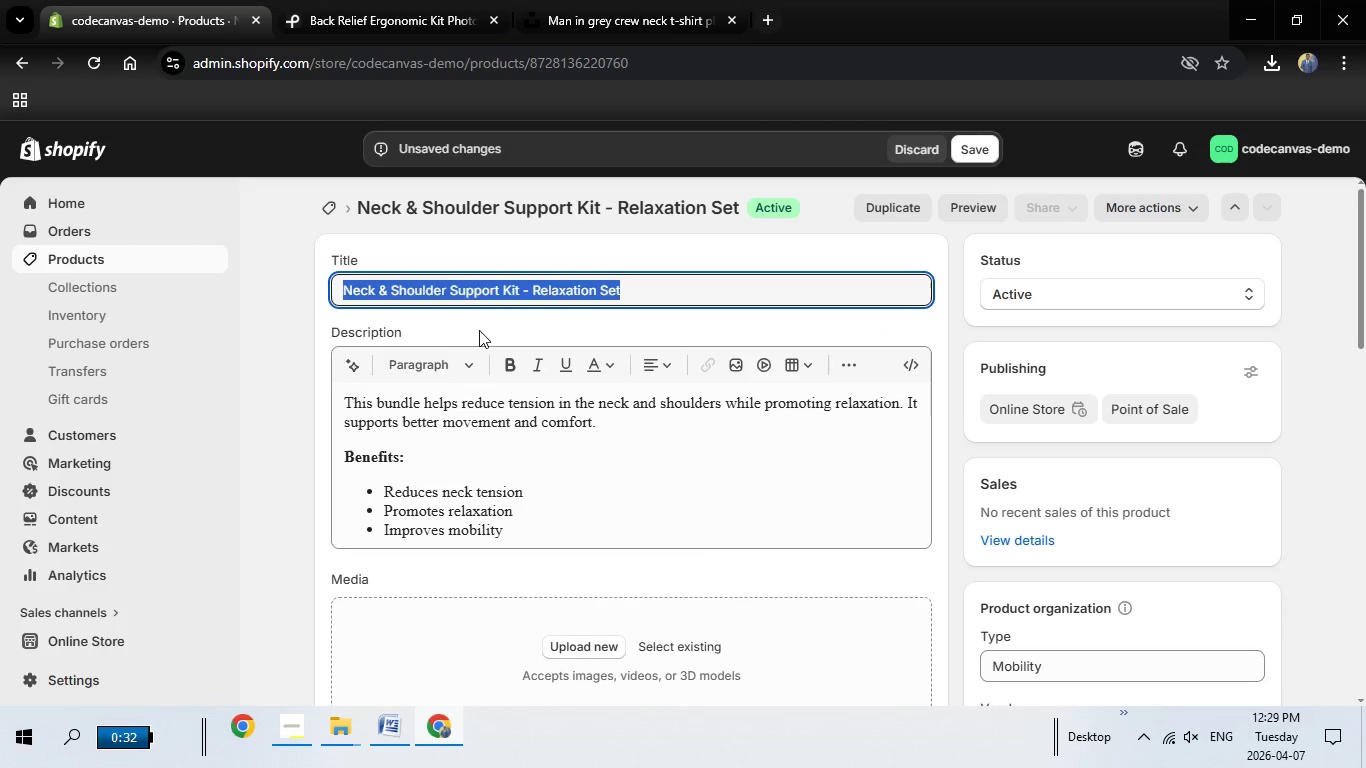 
left_click([479, 330])
 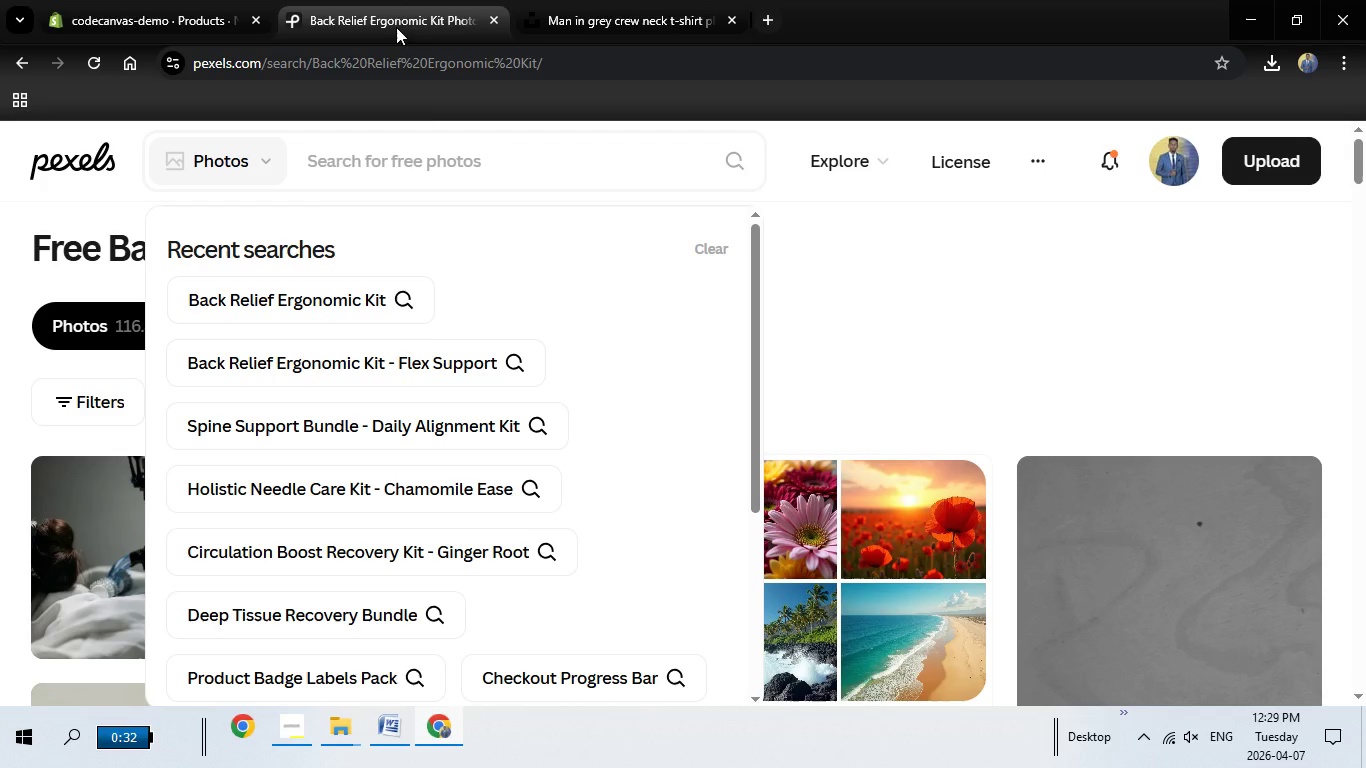 
left_click([370, 16])
 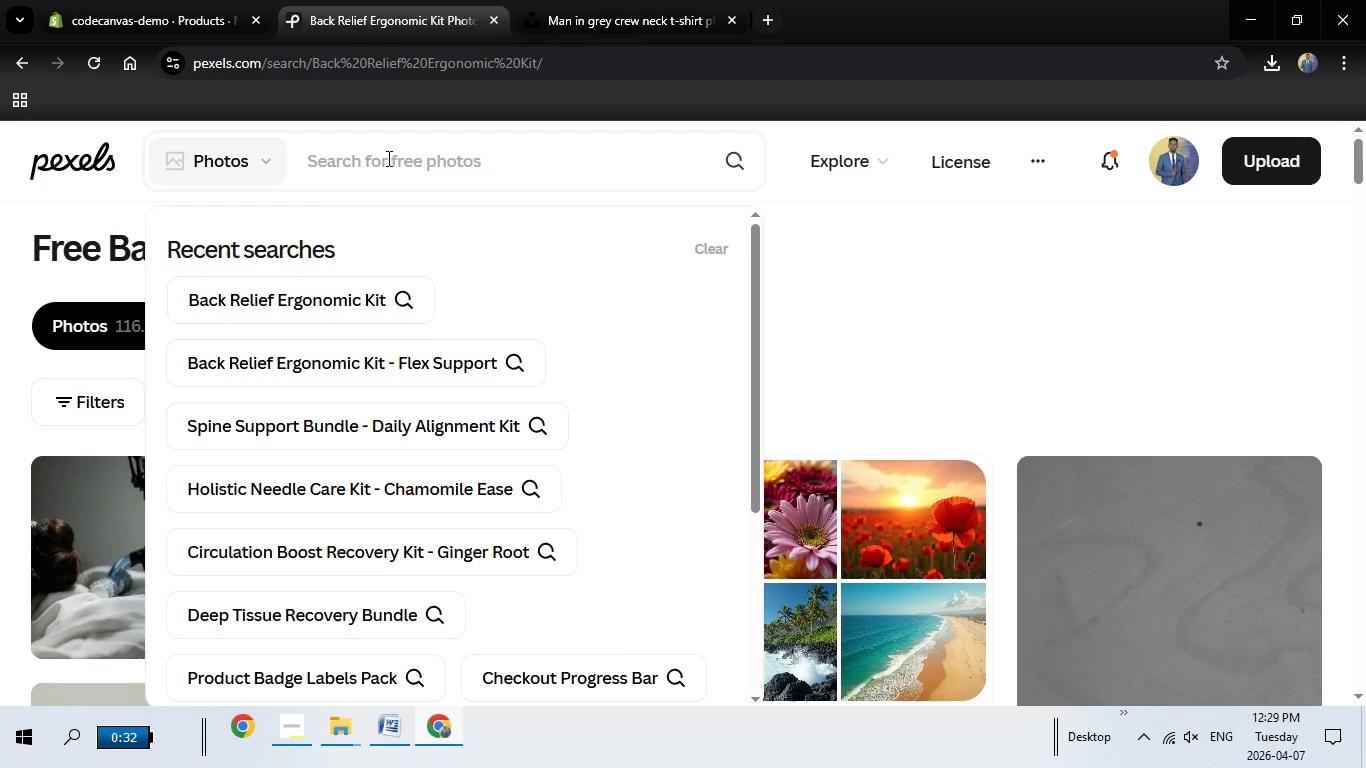 
right_click([387, 158])
 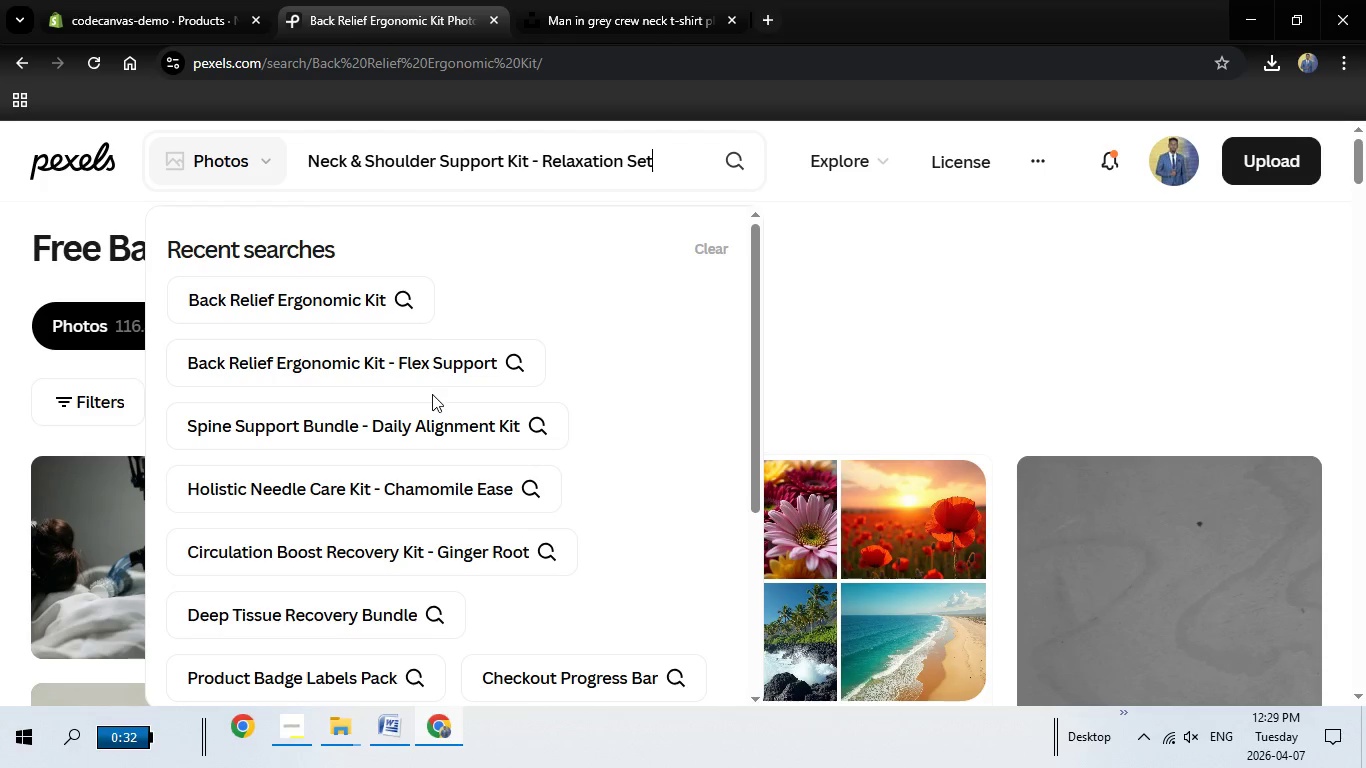 
key(Backspace)
 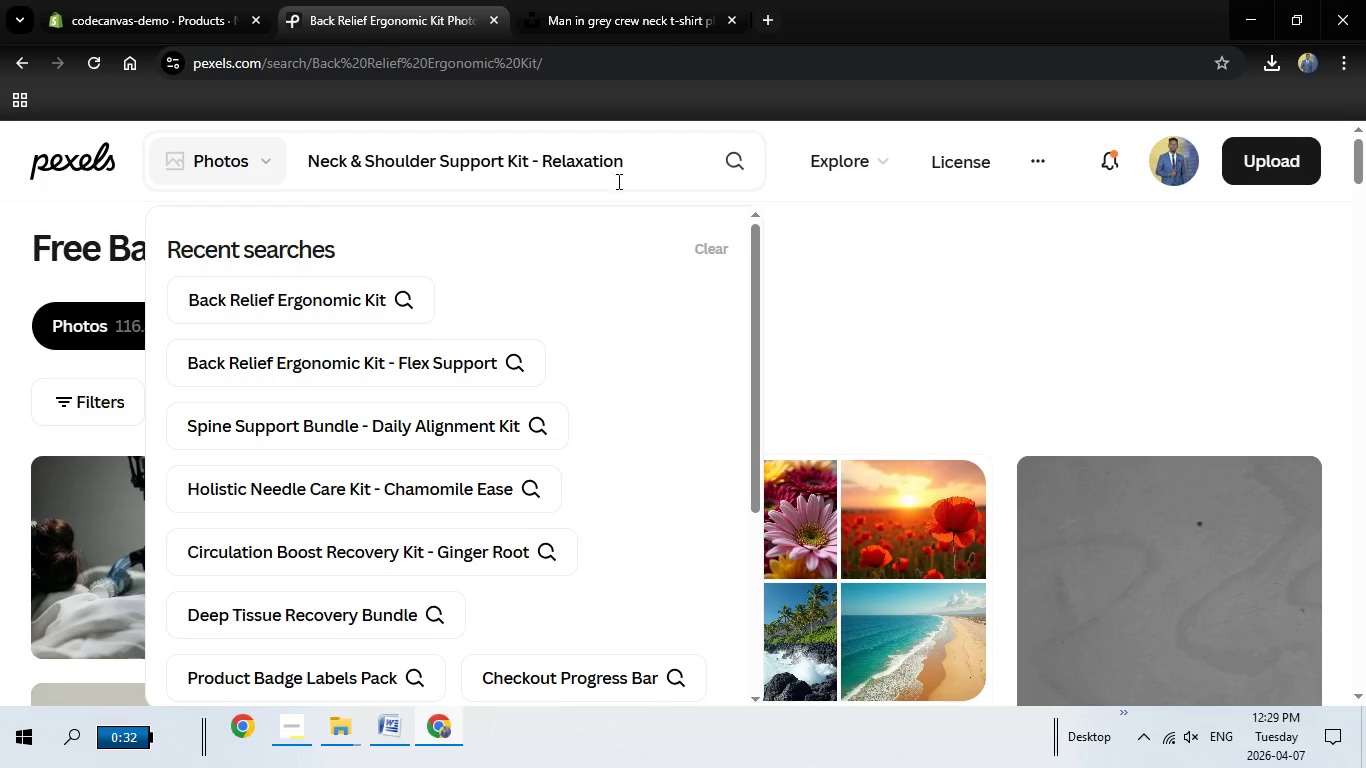 
key(Backspace)
 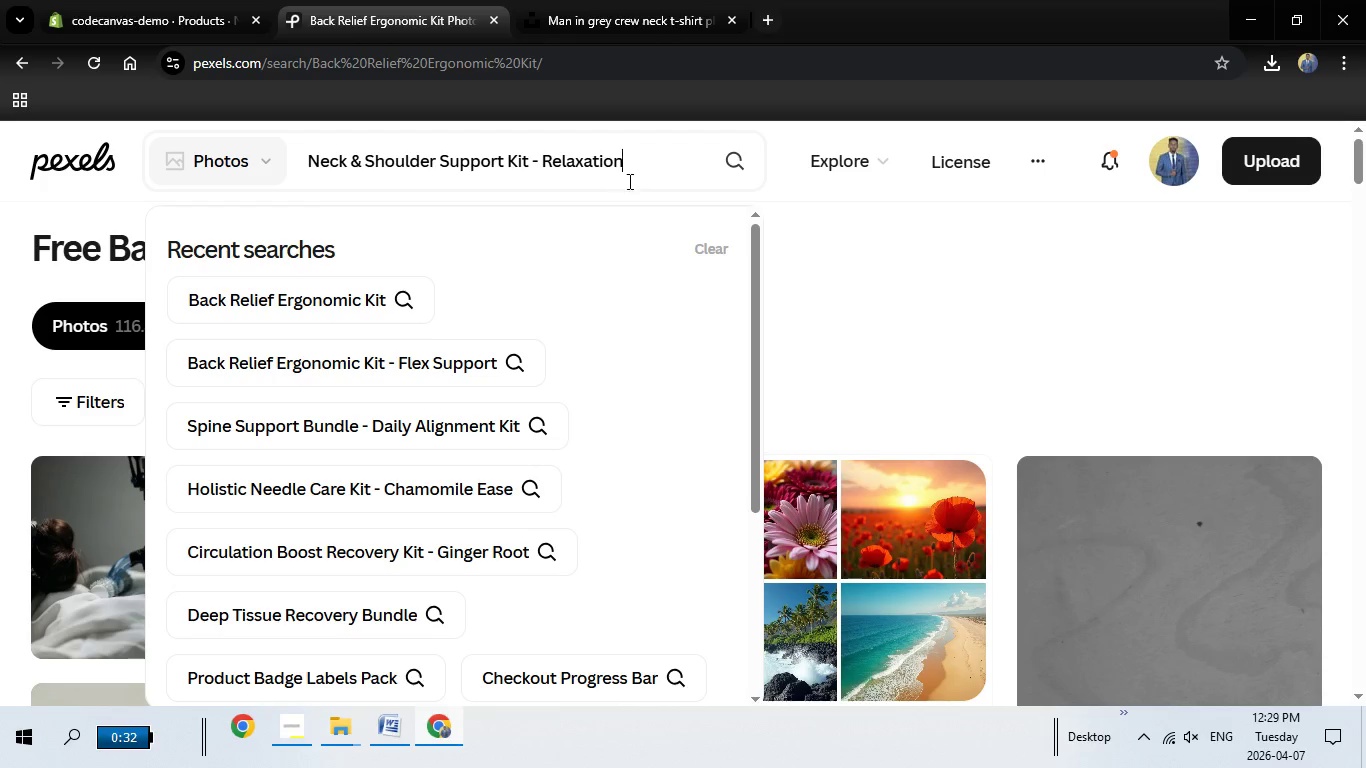 
key(Backspace)
 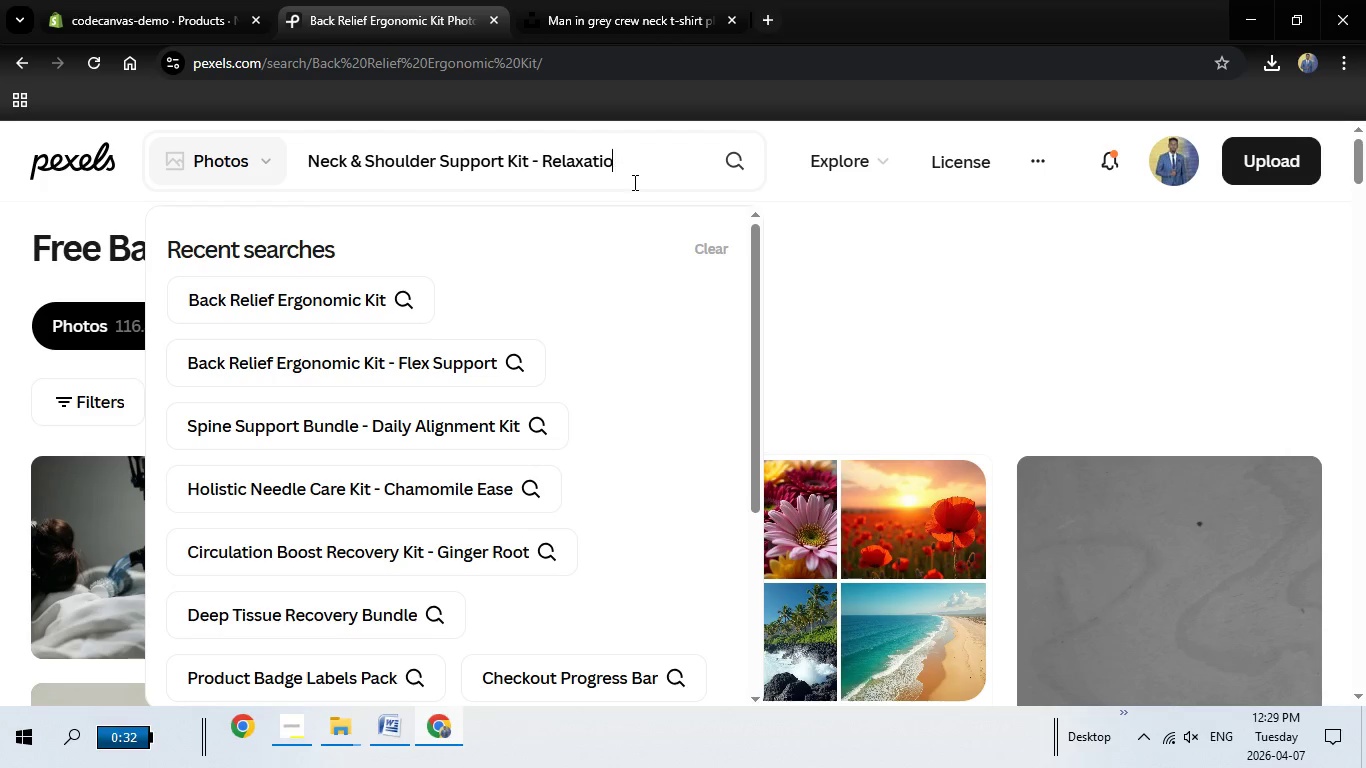 
key(Backspace)
 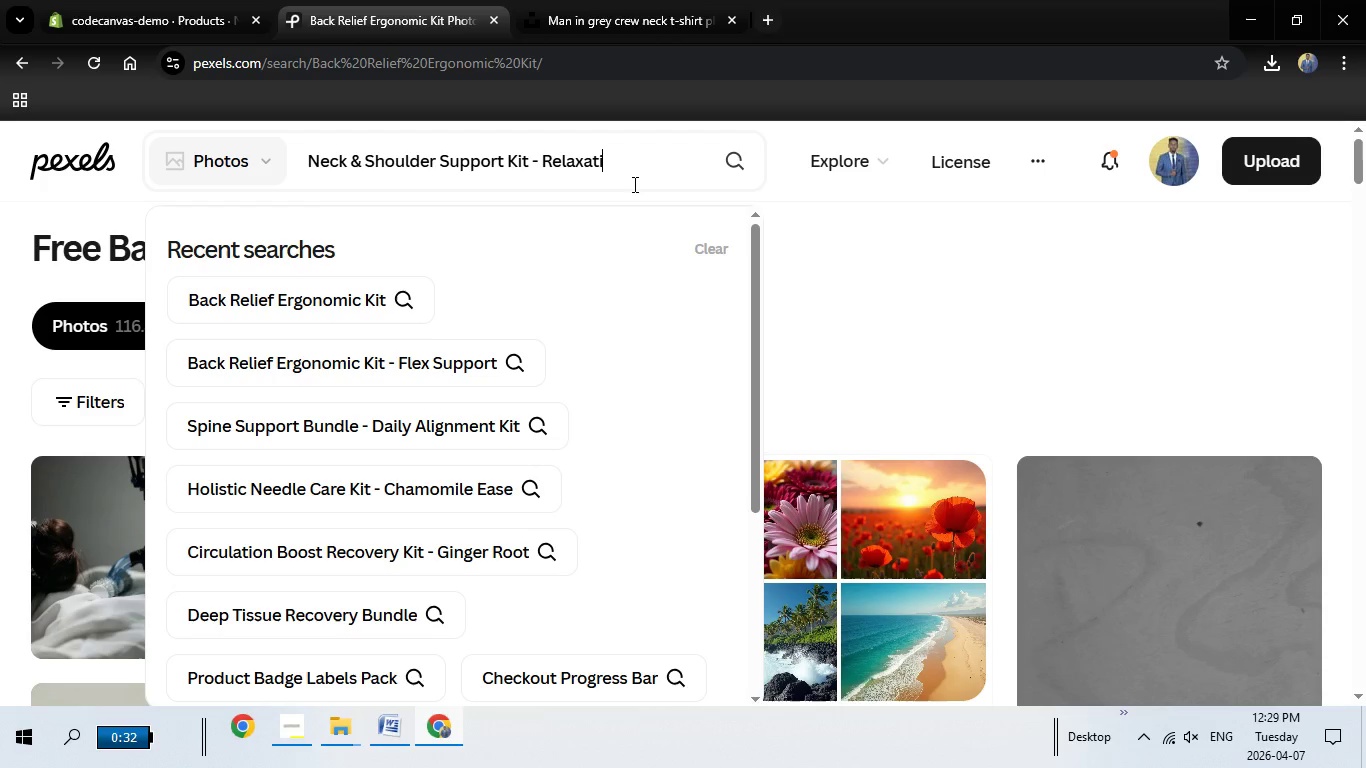 
key(Backspace)
 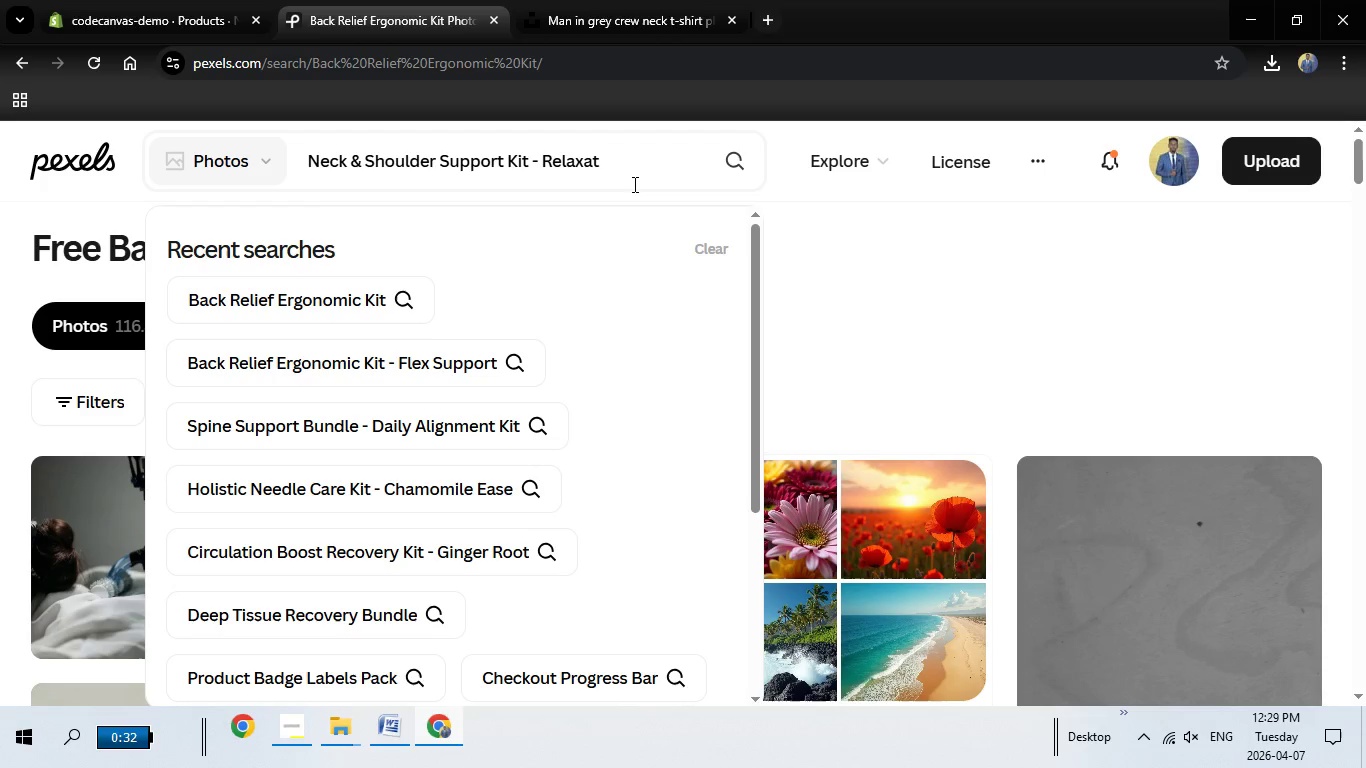 
key(Backspace)
 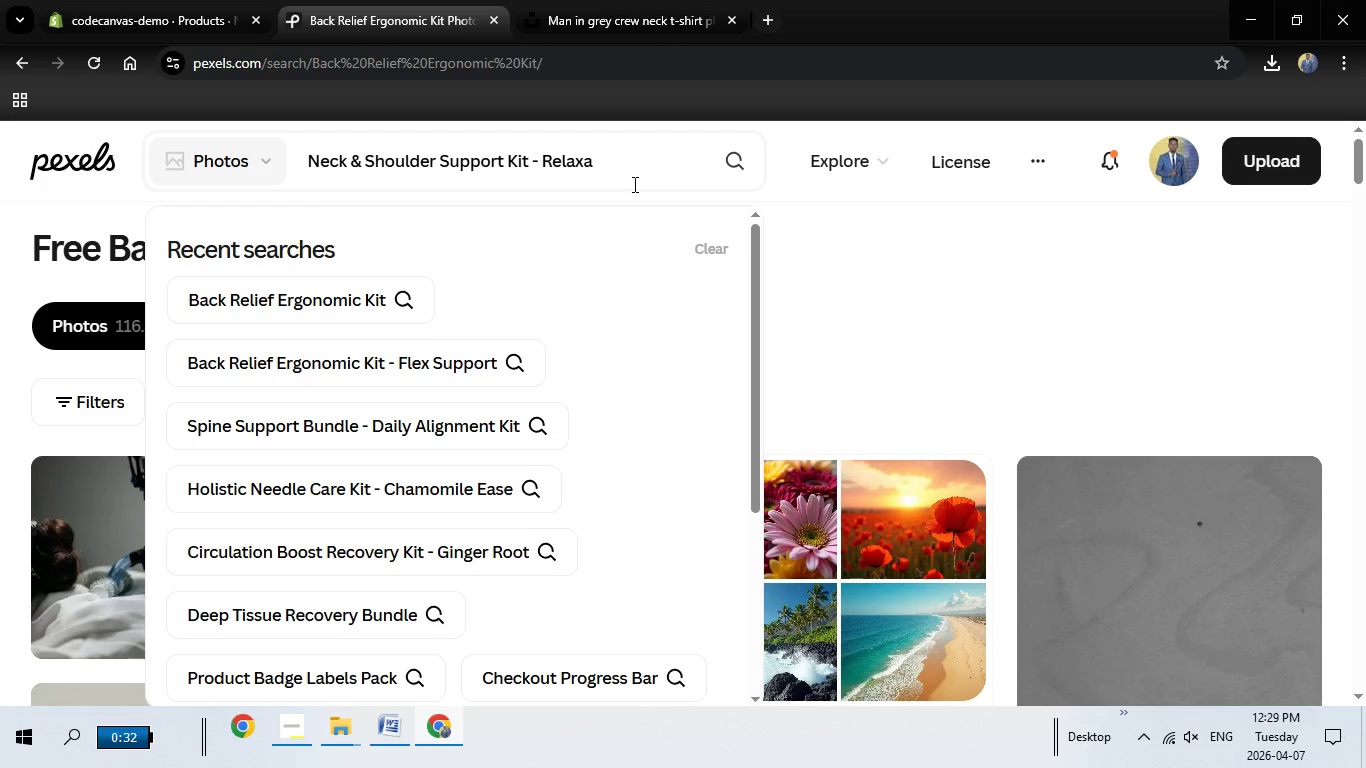 
key(Backspace)
 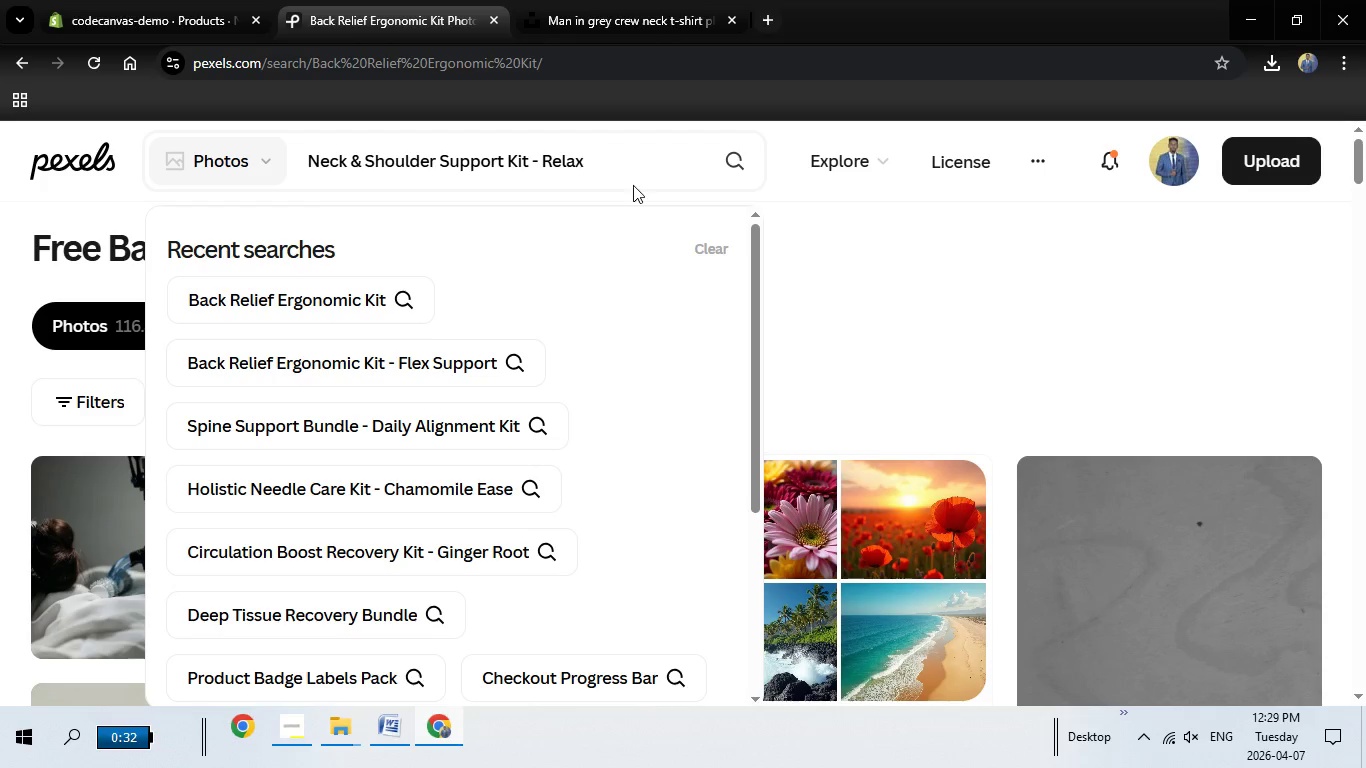 
key(Backspace)
 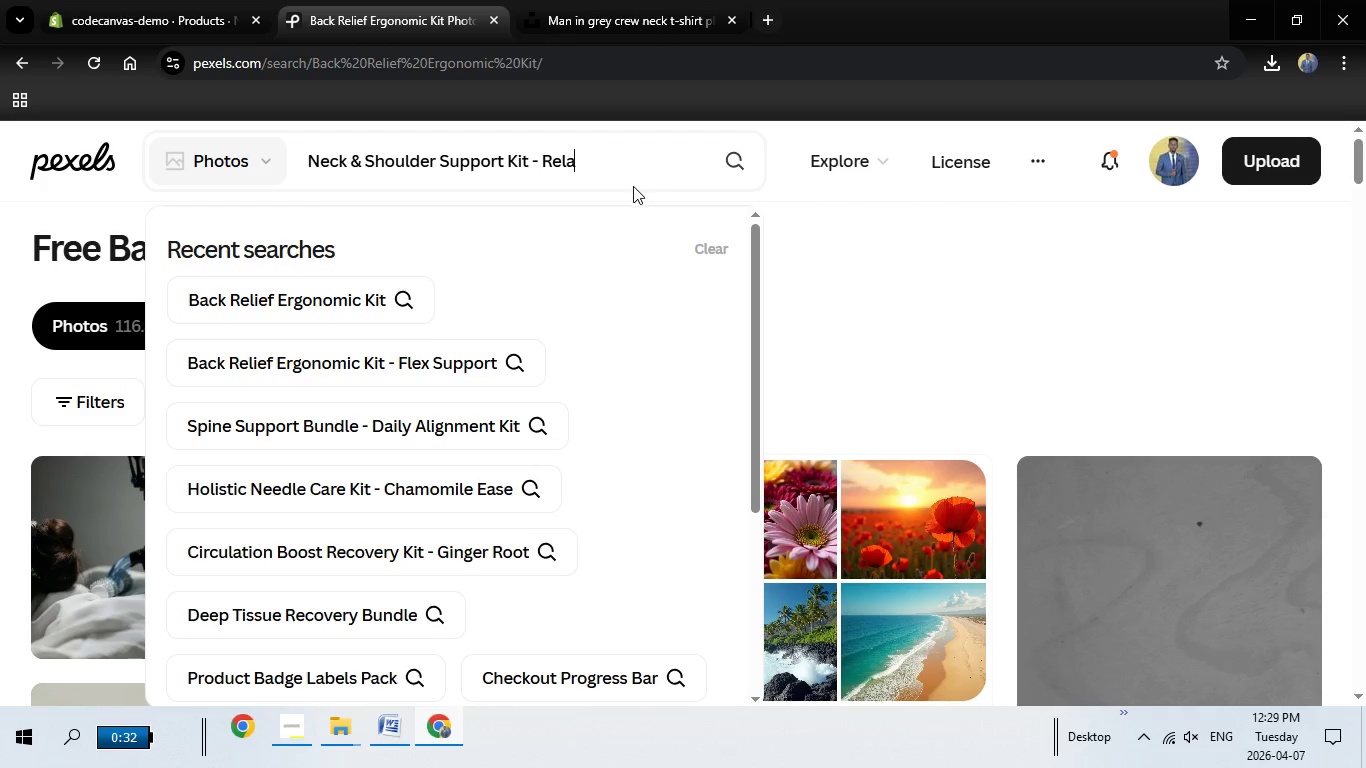 
key(Backspace)
 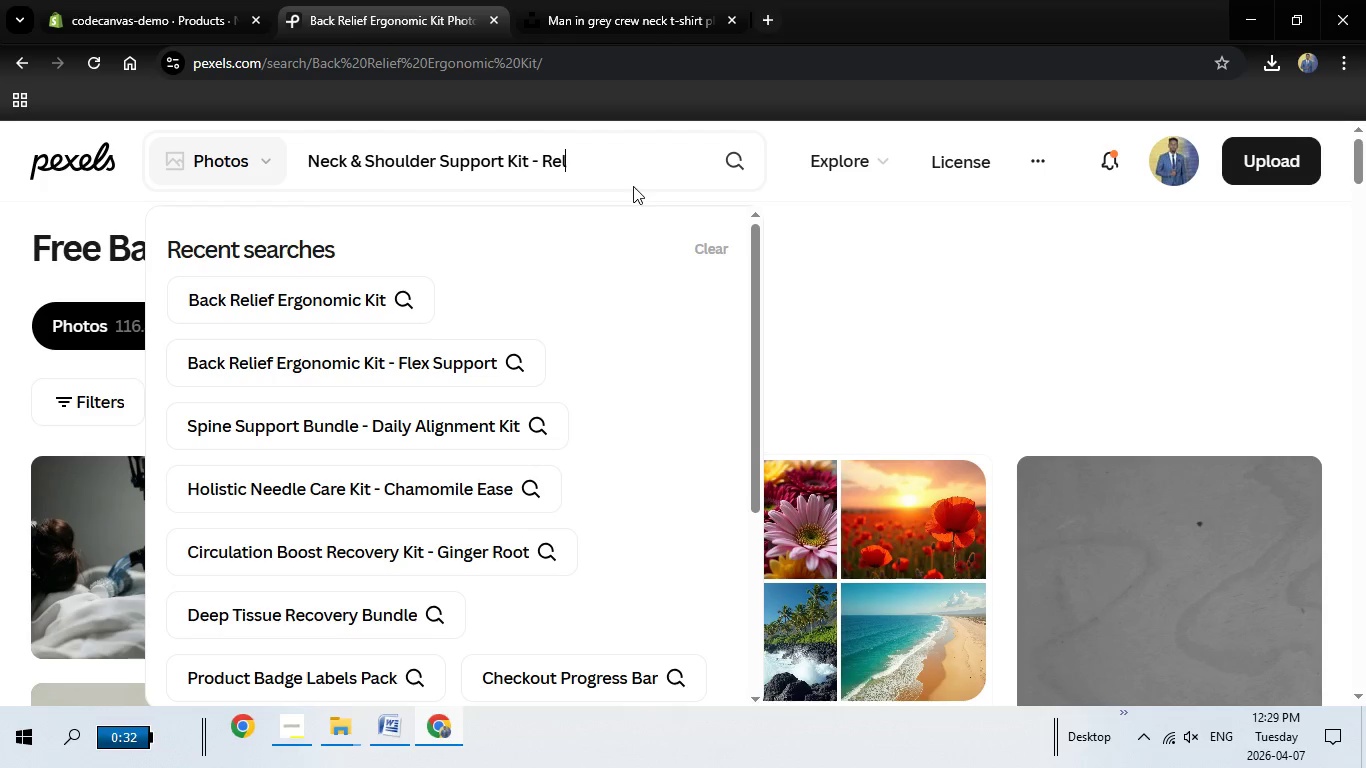 
key(Backspace)
 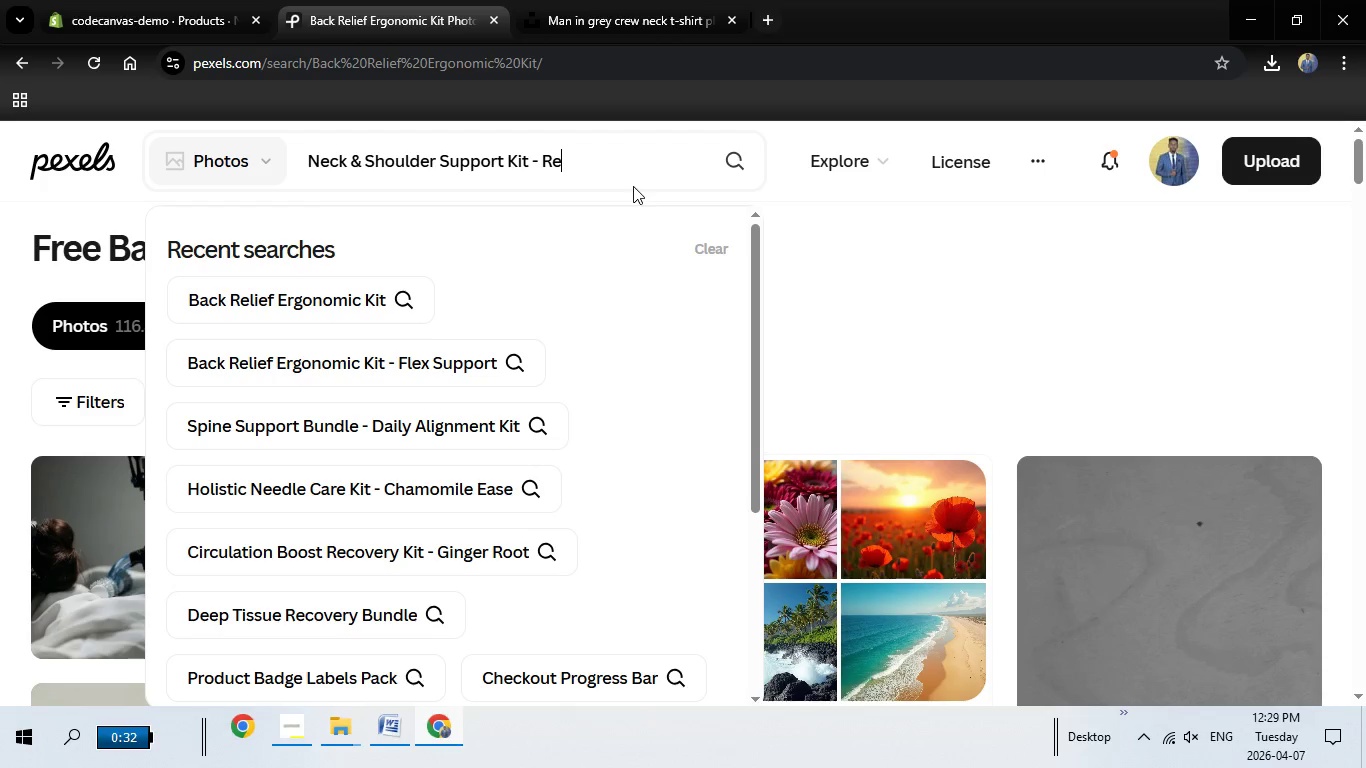 
key(Backspace)
 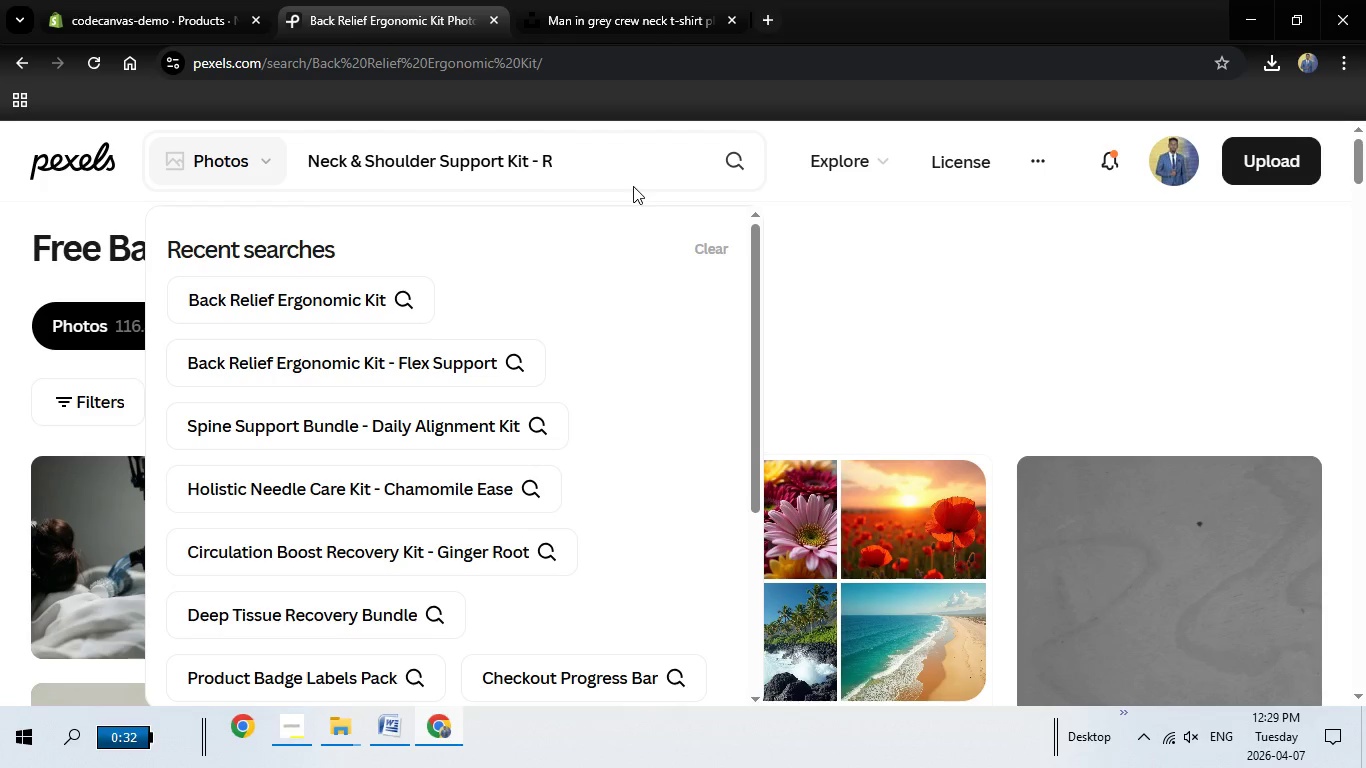 
key(Backspace)
 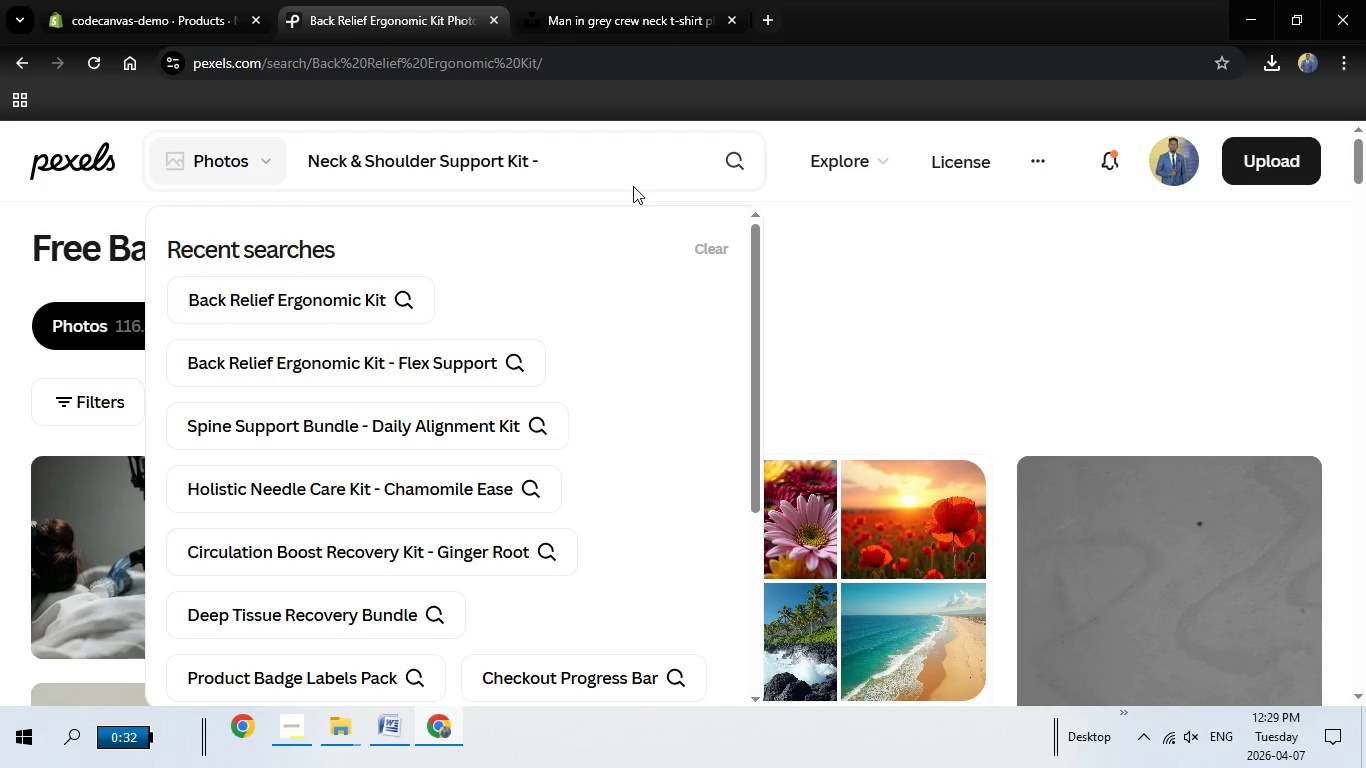 
key(Backspace)
 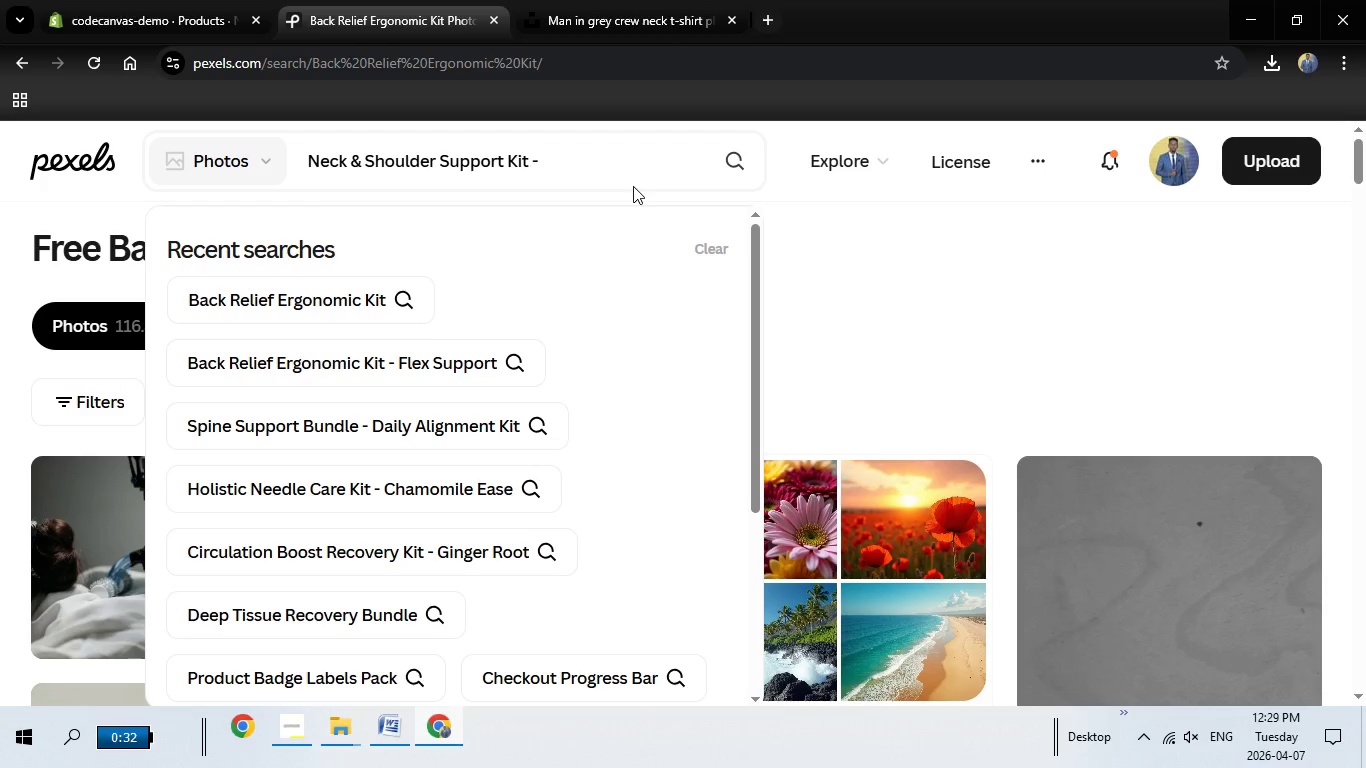 
key(Backspace)
 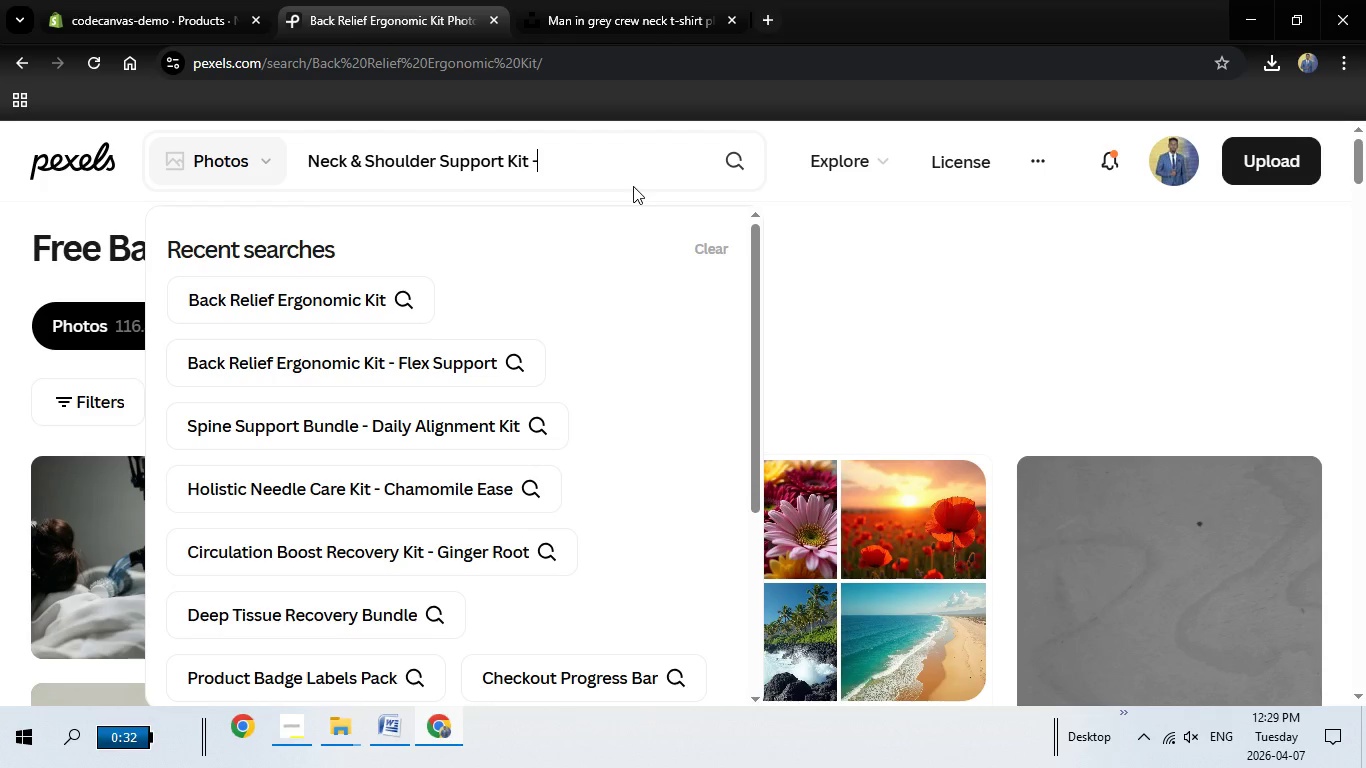 
key(Backspace)
 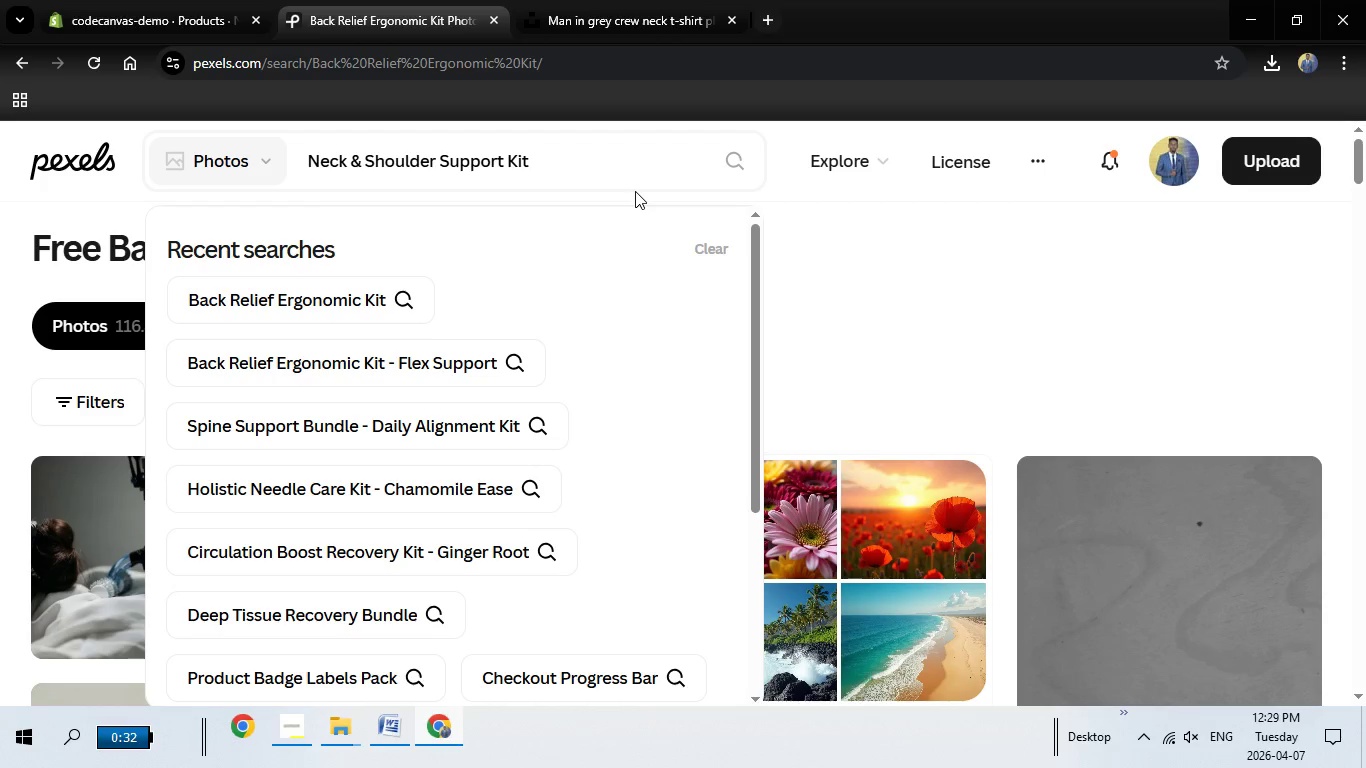 
key(Backspace)
 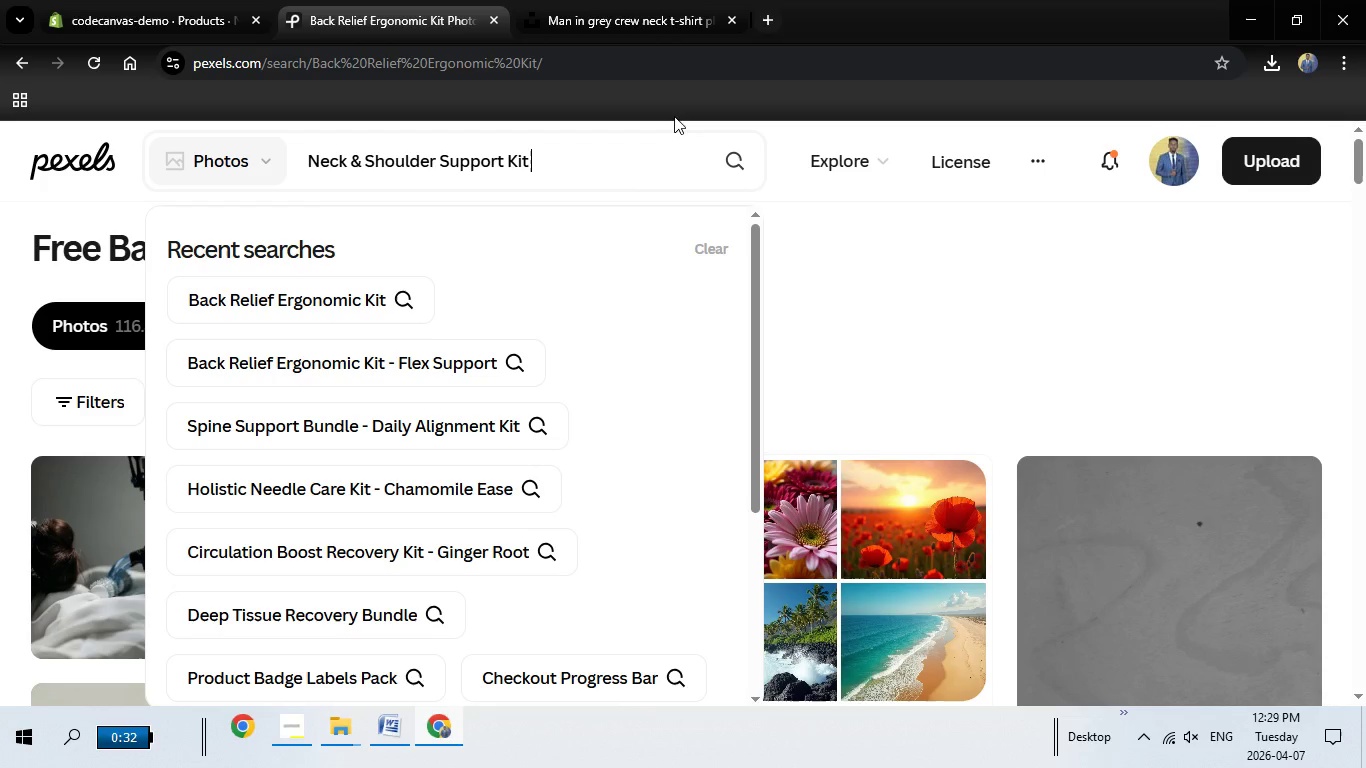 
key(Enter)
 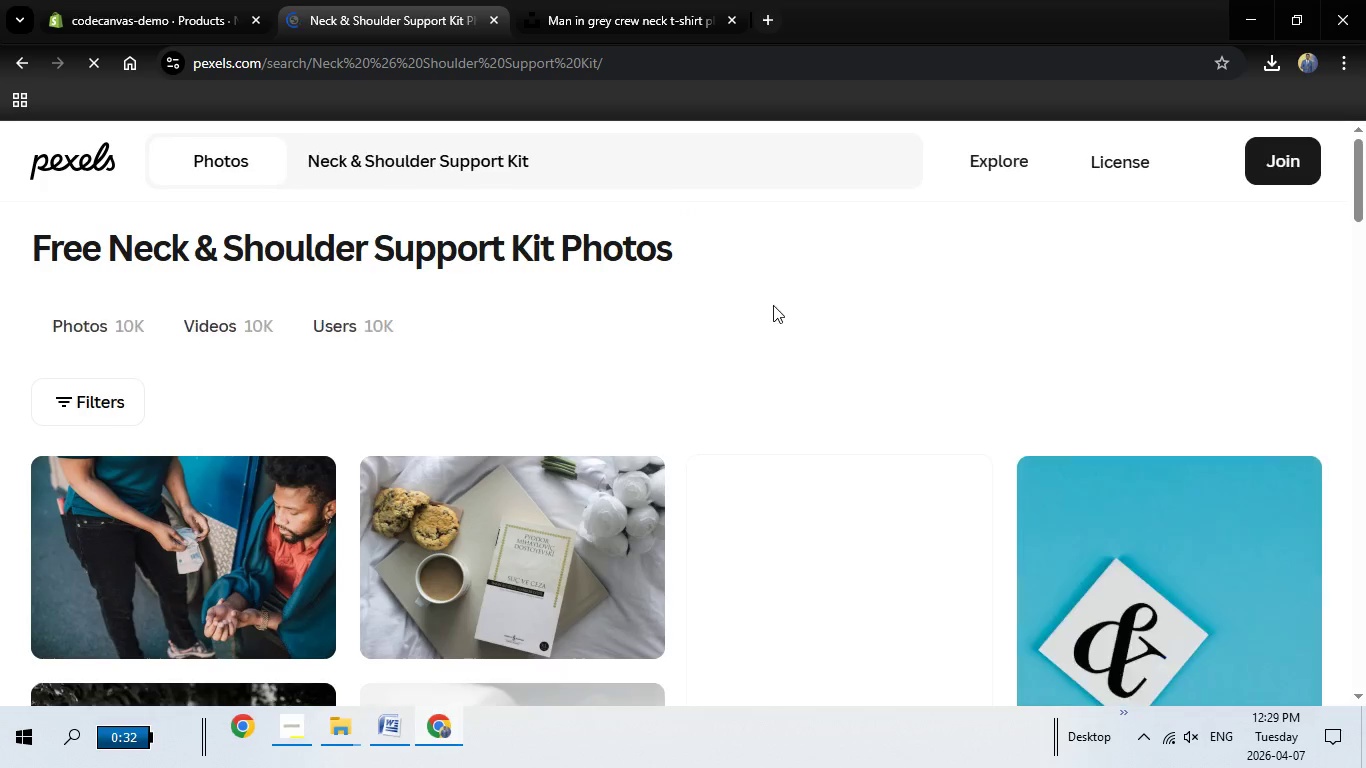 
wait(5.48)
 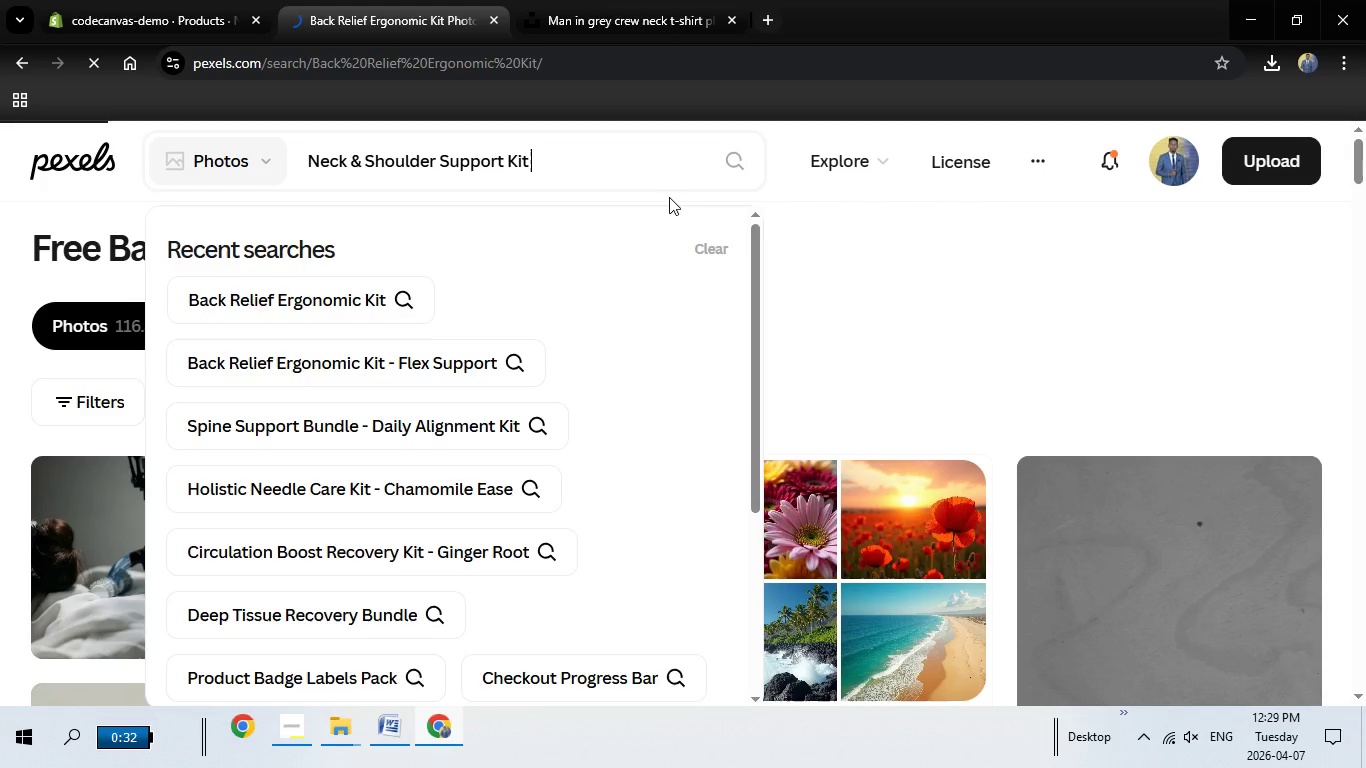 
scroll: coordinate [761, 318], scroll_direction: down, amount: 4.0
 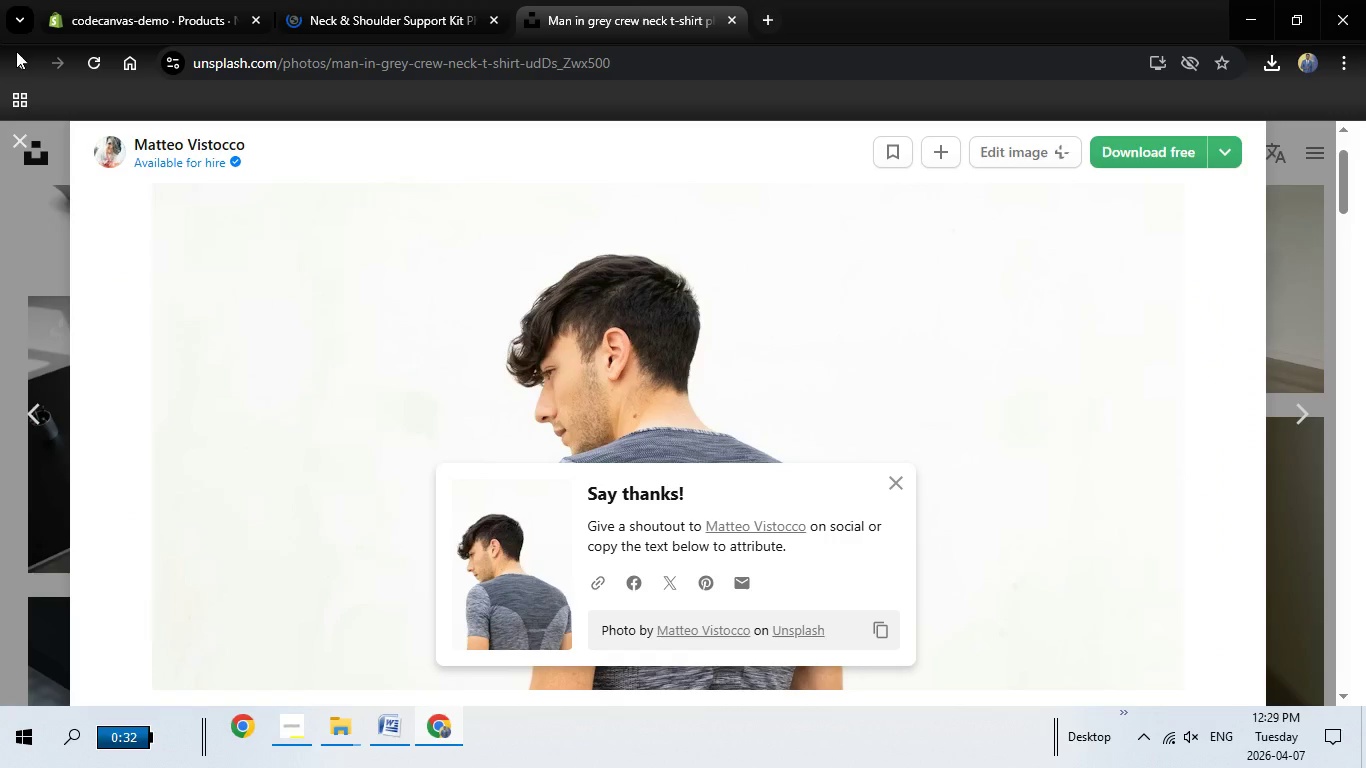 
left_click([23, 146])
 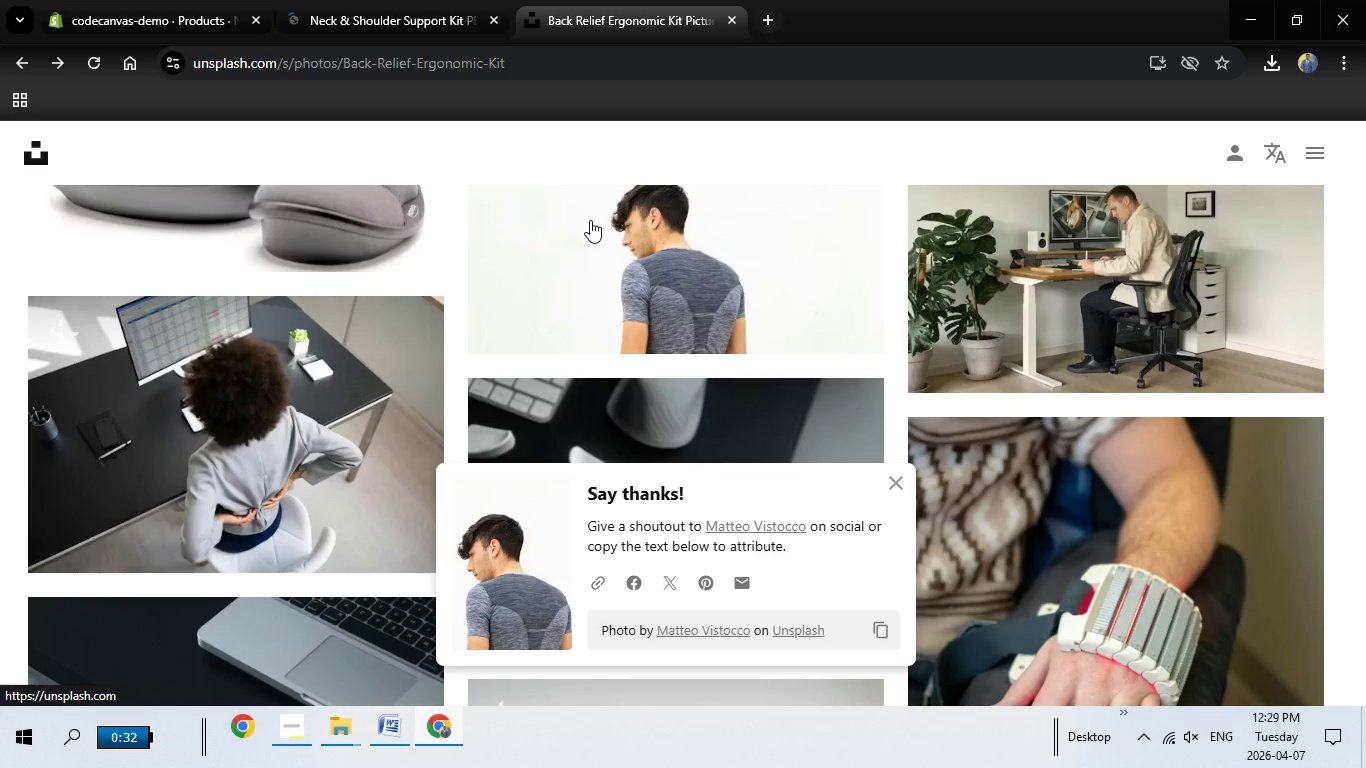 
scroll: coordinate [608, 350], scroll_direction: up, amount: 57.0
 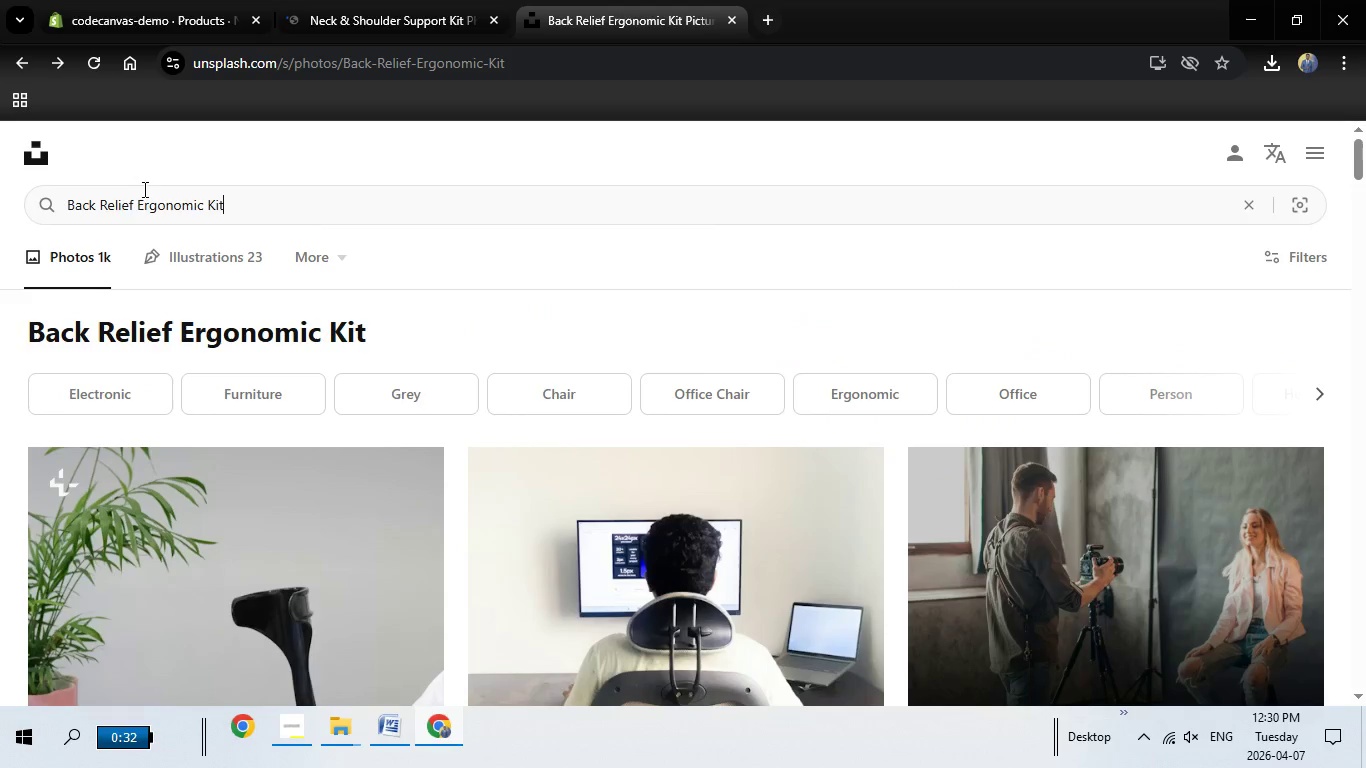 
left_click_drag(start_coordinate=[305, 189], to_coordinate=[19, 192])
 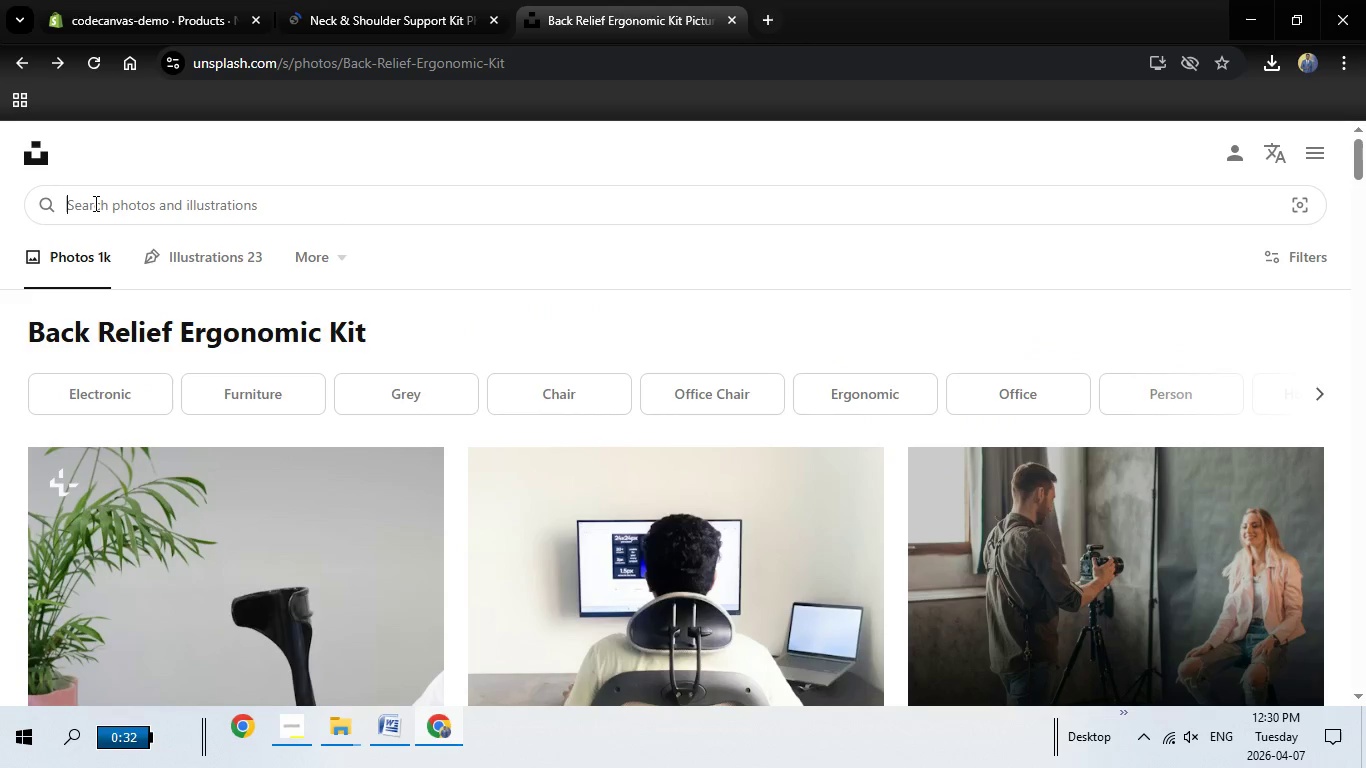 
key(Backspace)
 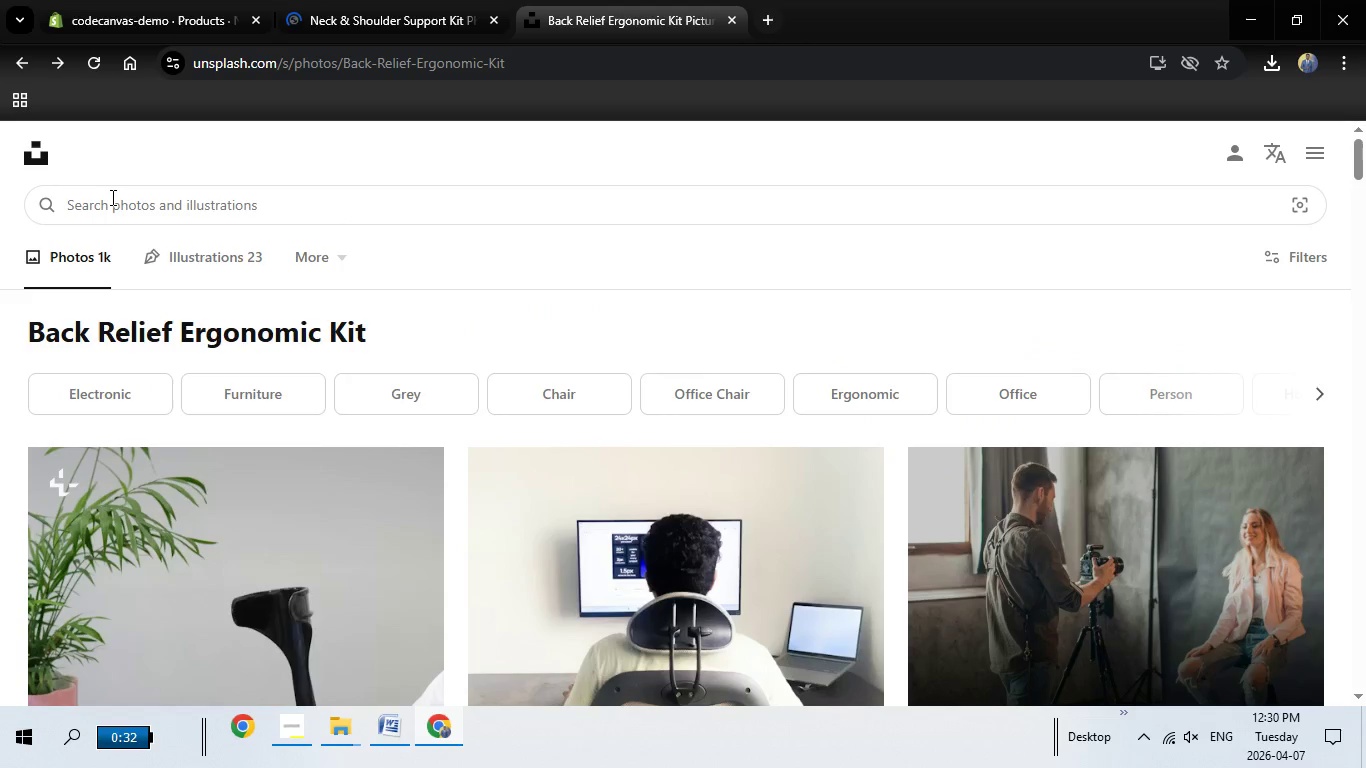 
right_click([111, 197])
 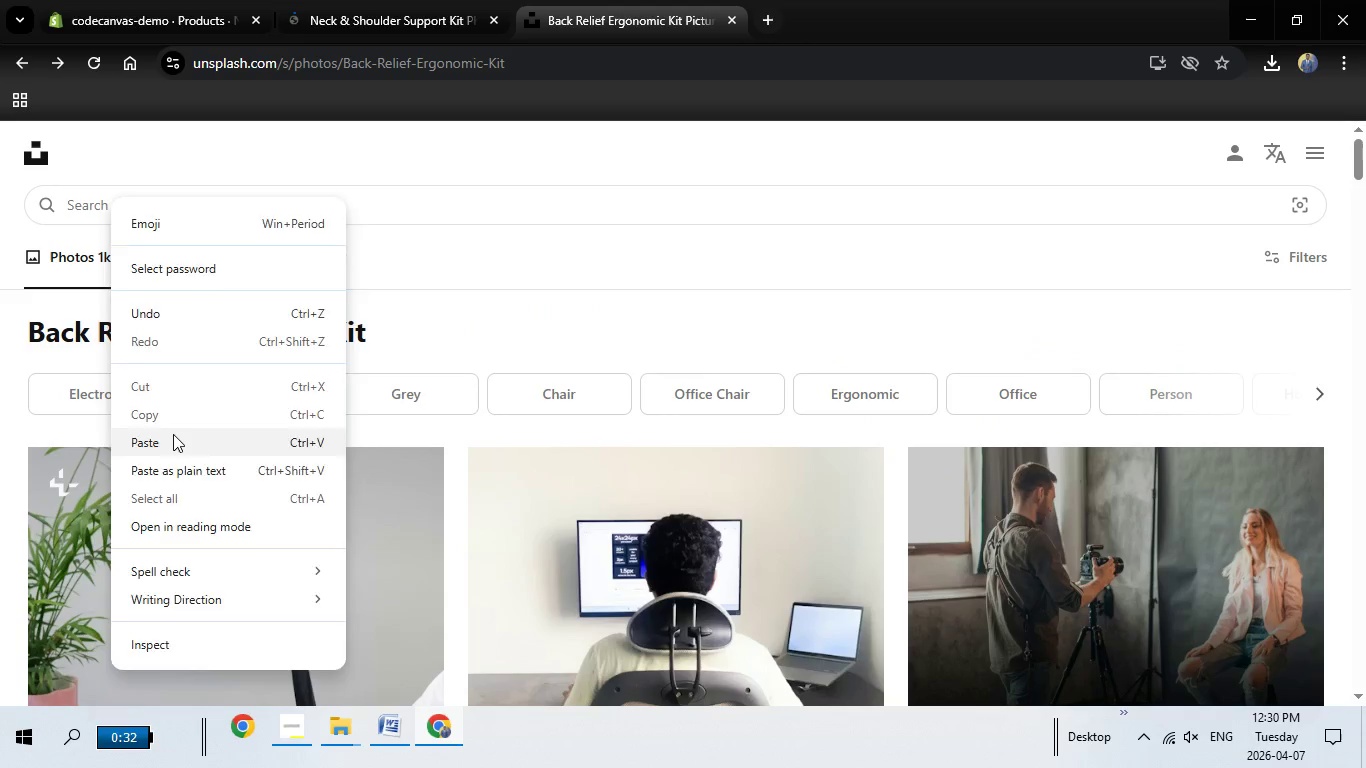 
left_click([173, 434])
 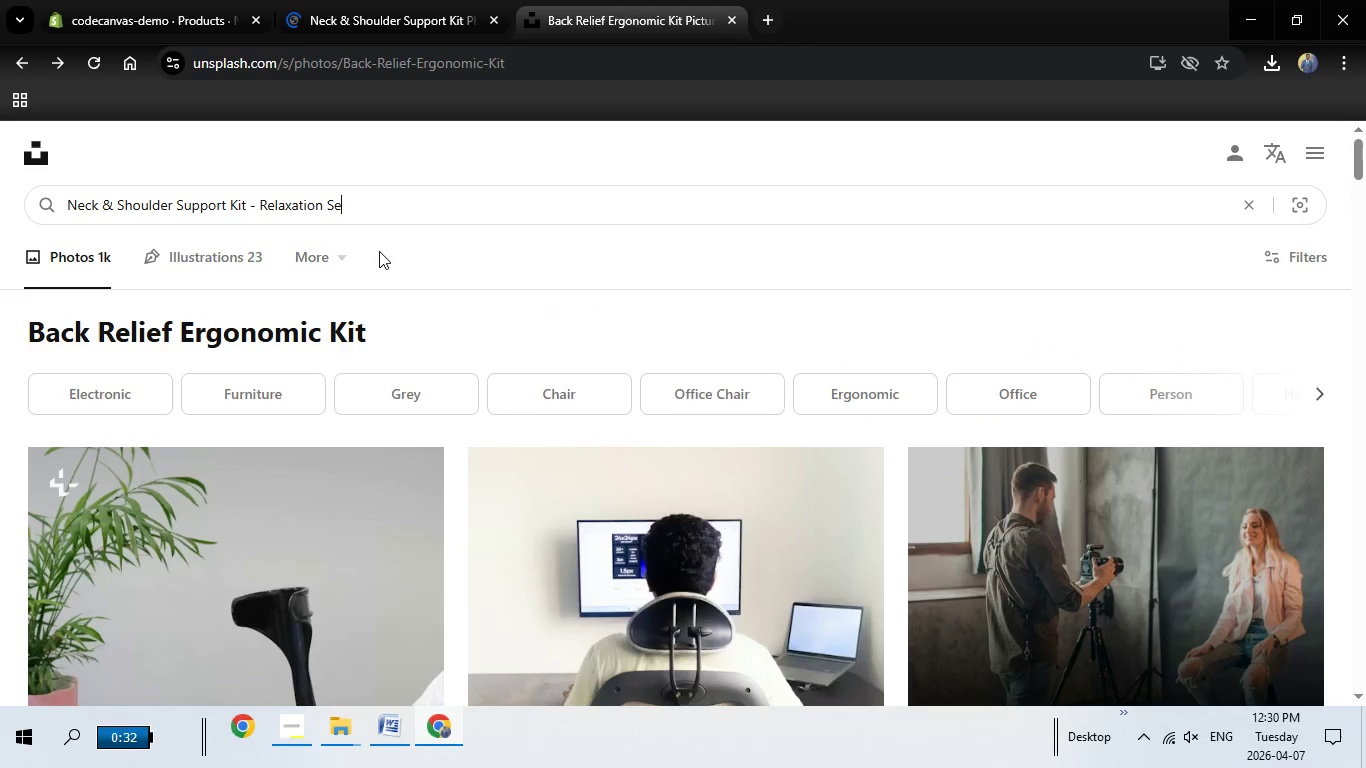 
key(Backspace)
 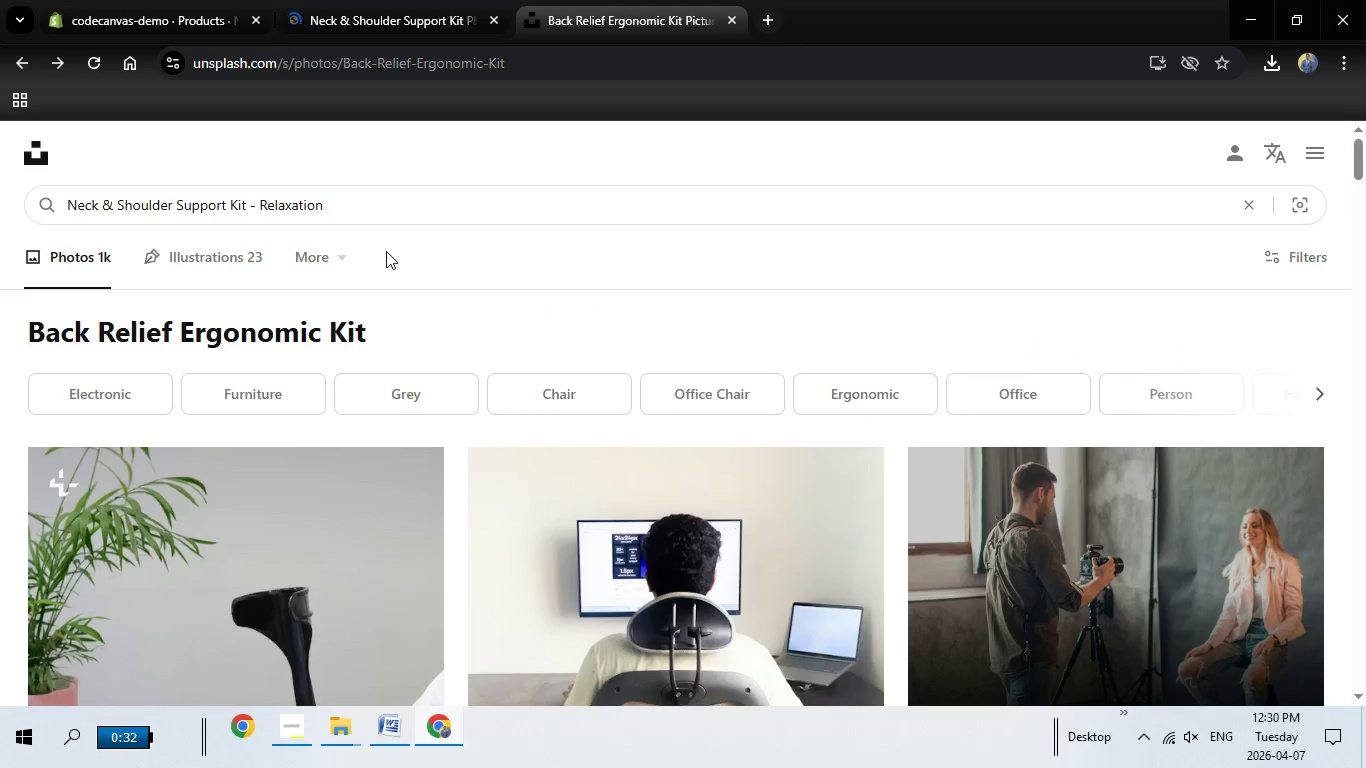 
key(Backspace)
 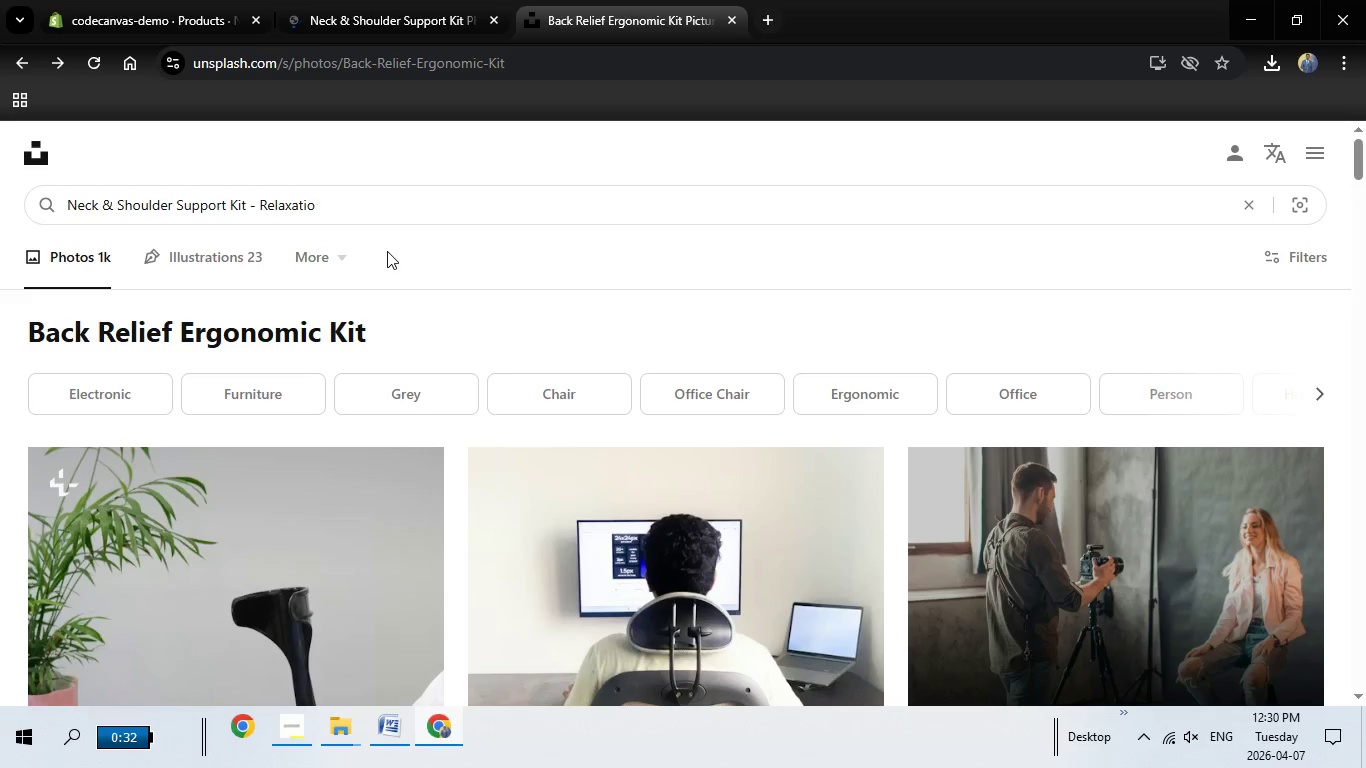 
key(Backspace)
 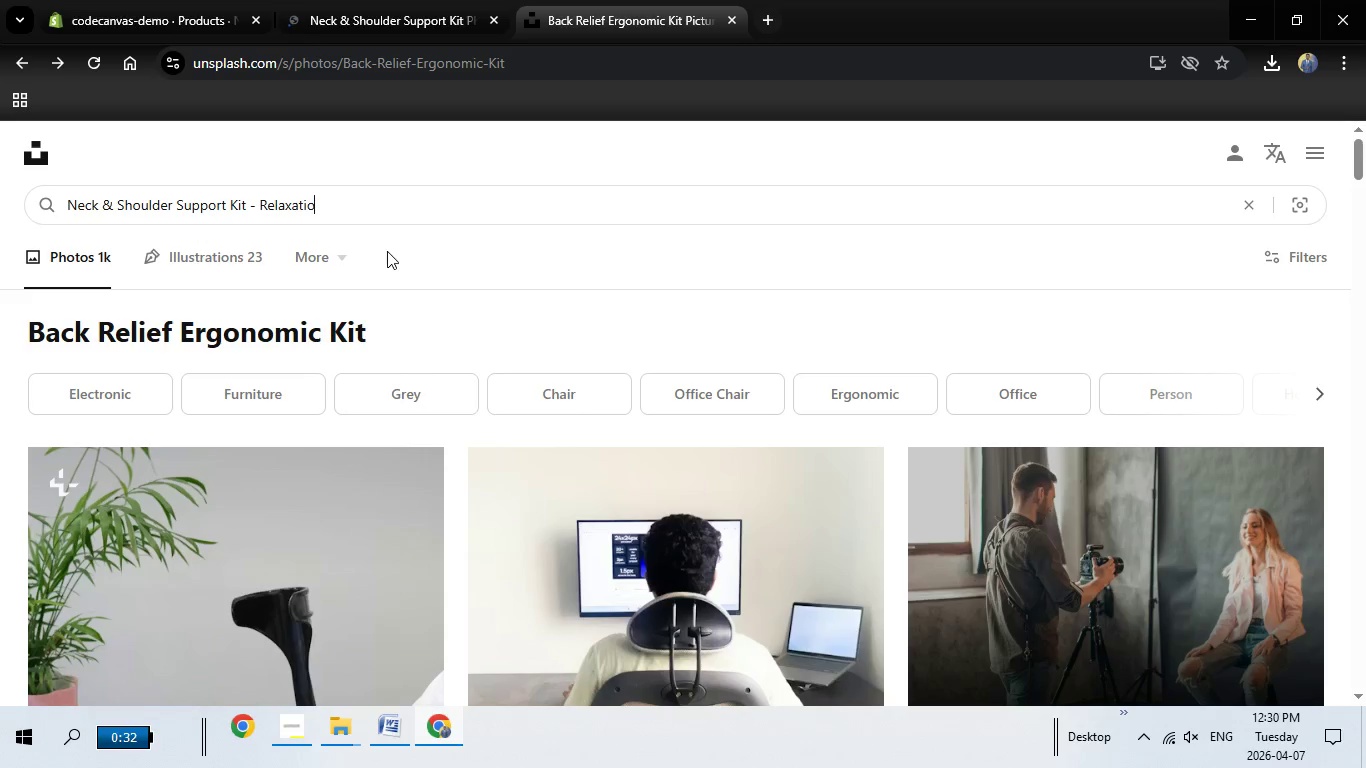 
key(Backspace)
 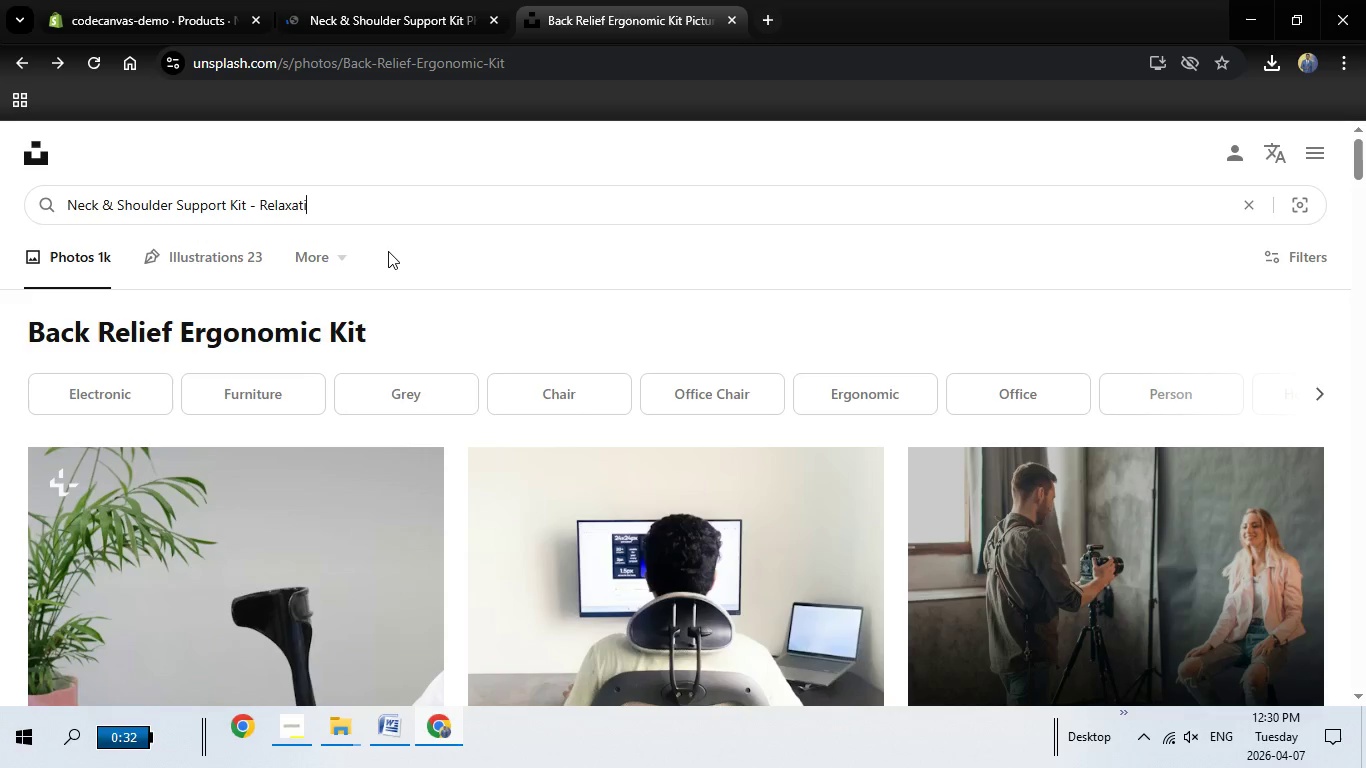 
key(Backspace)
 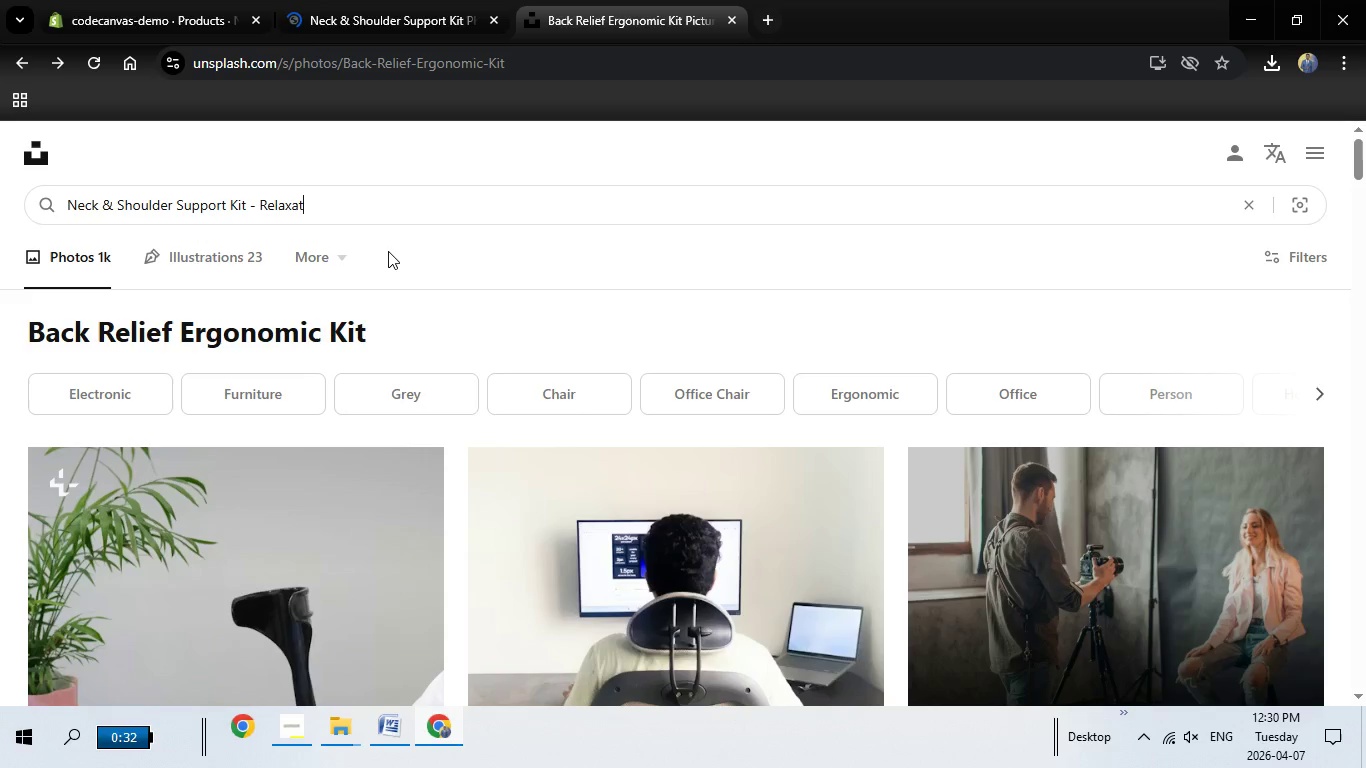 
key(Backspace)
 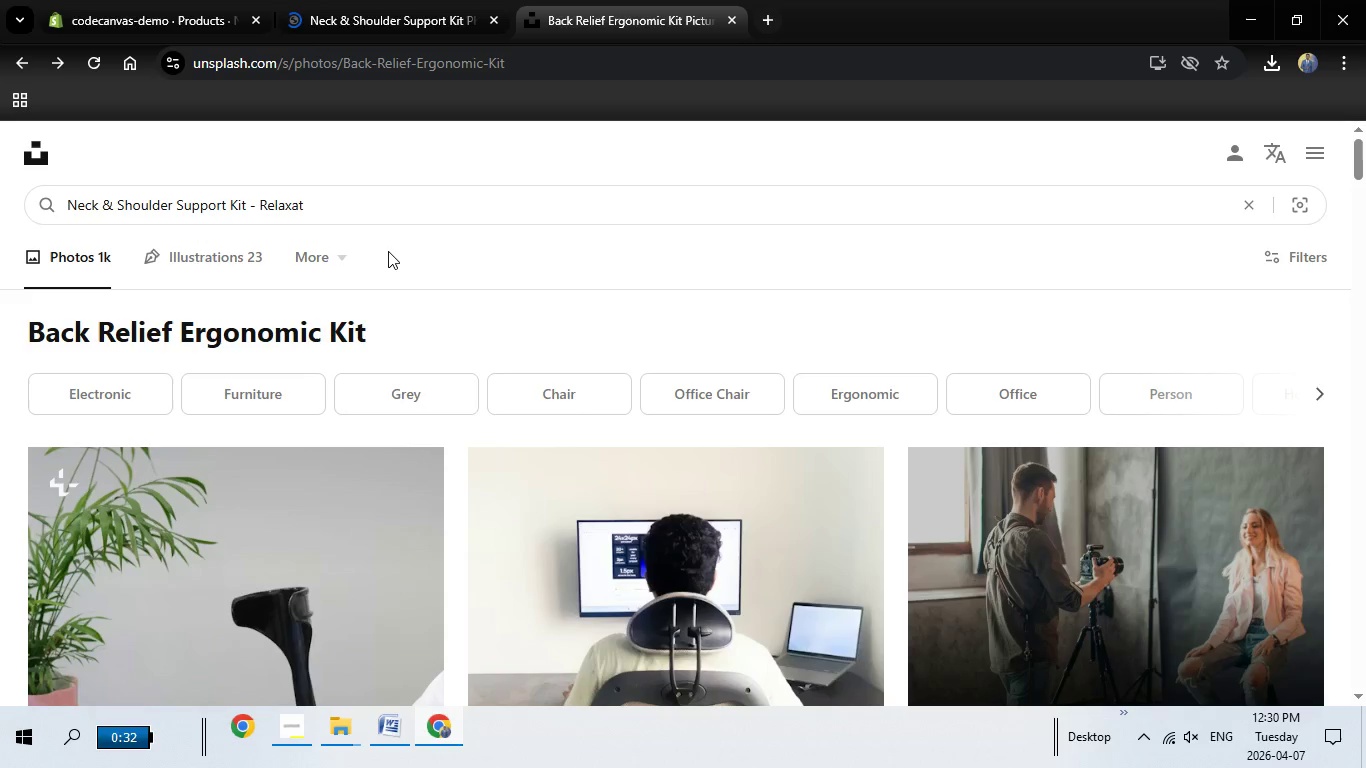 
key(Backspace)
 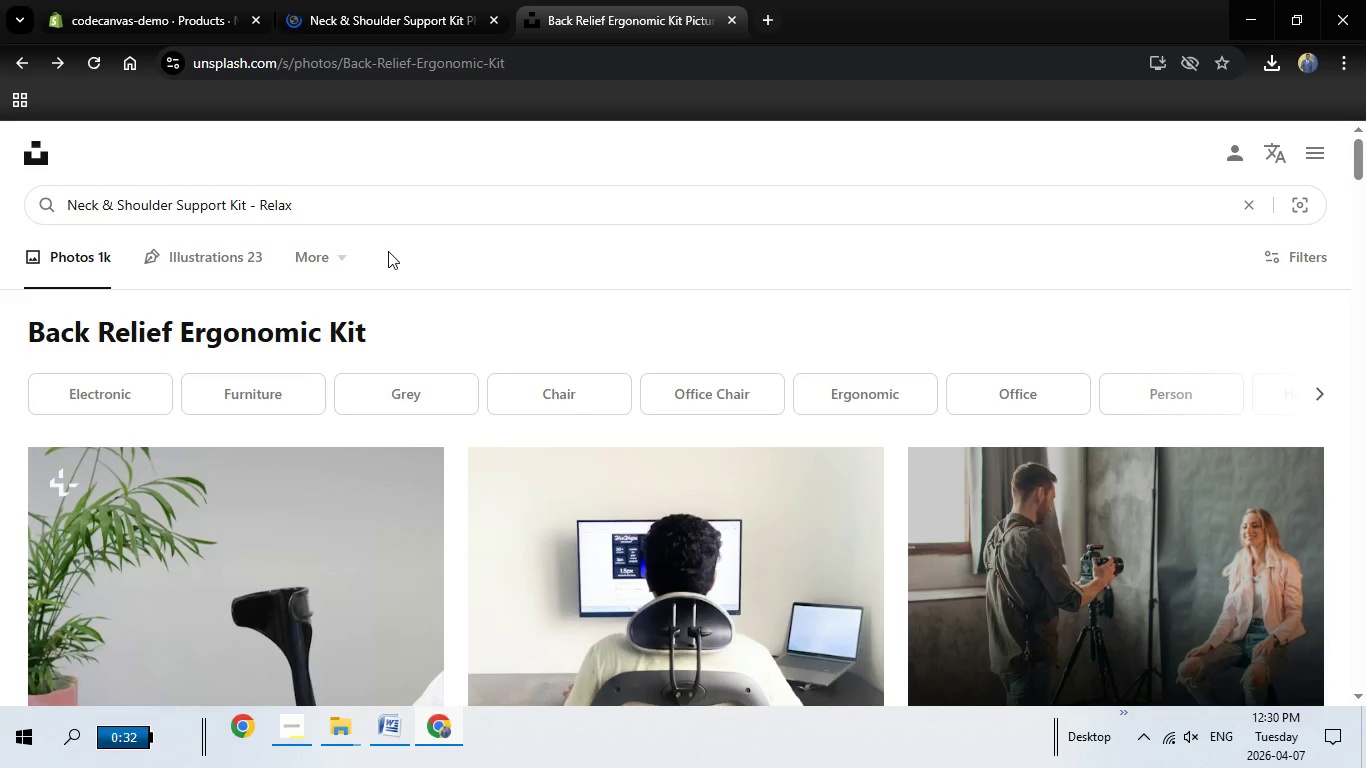 
key(Backspace)
 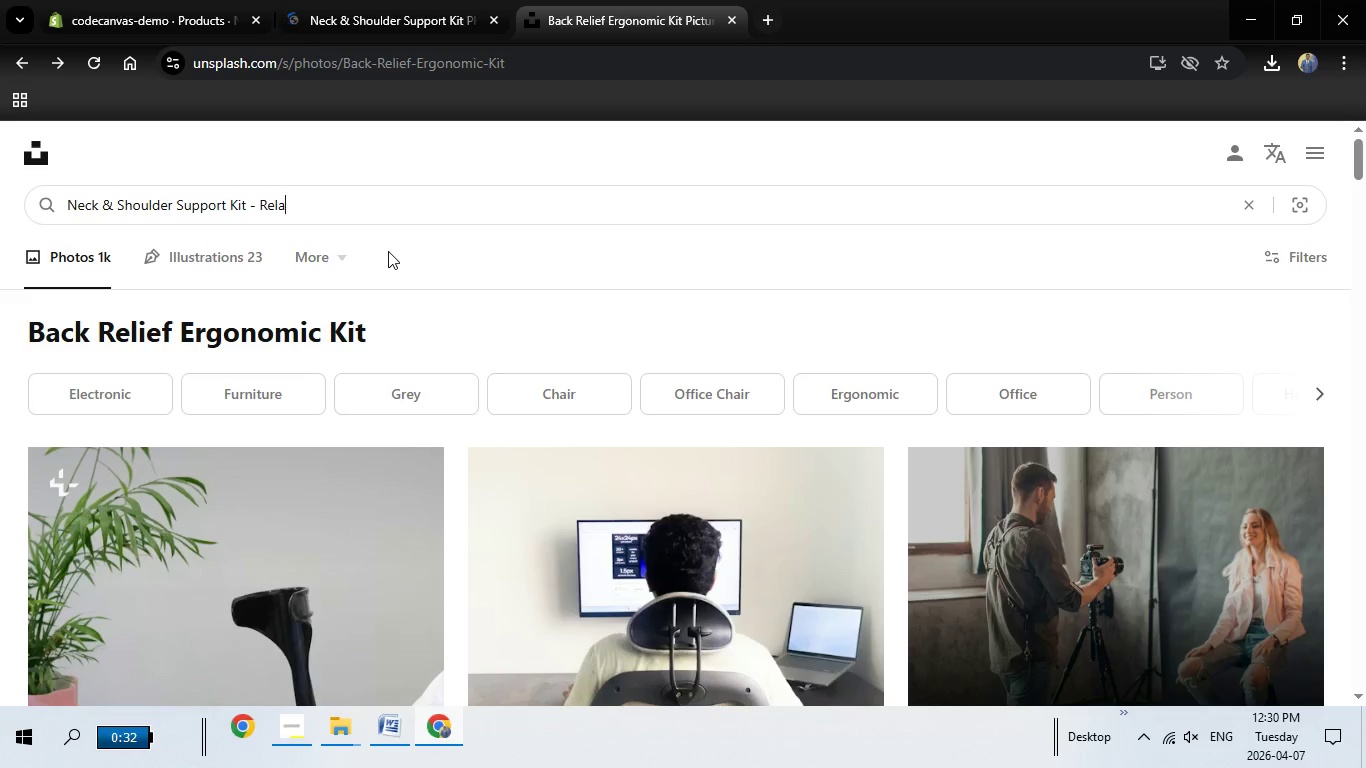 
key(Backspace)
 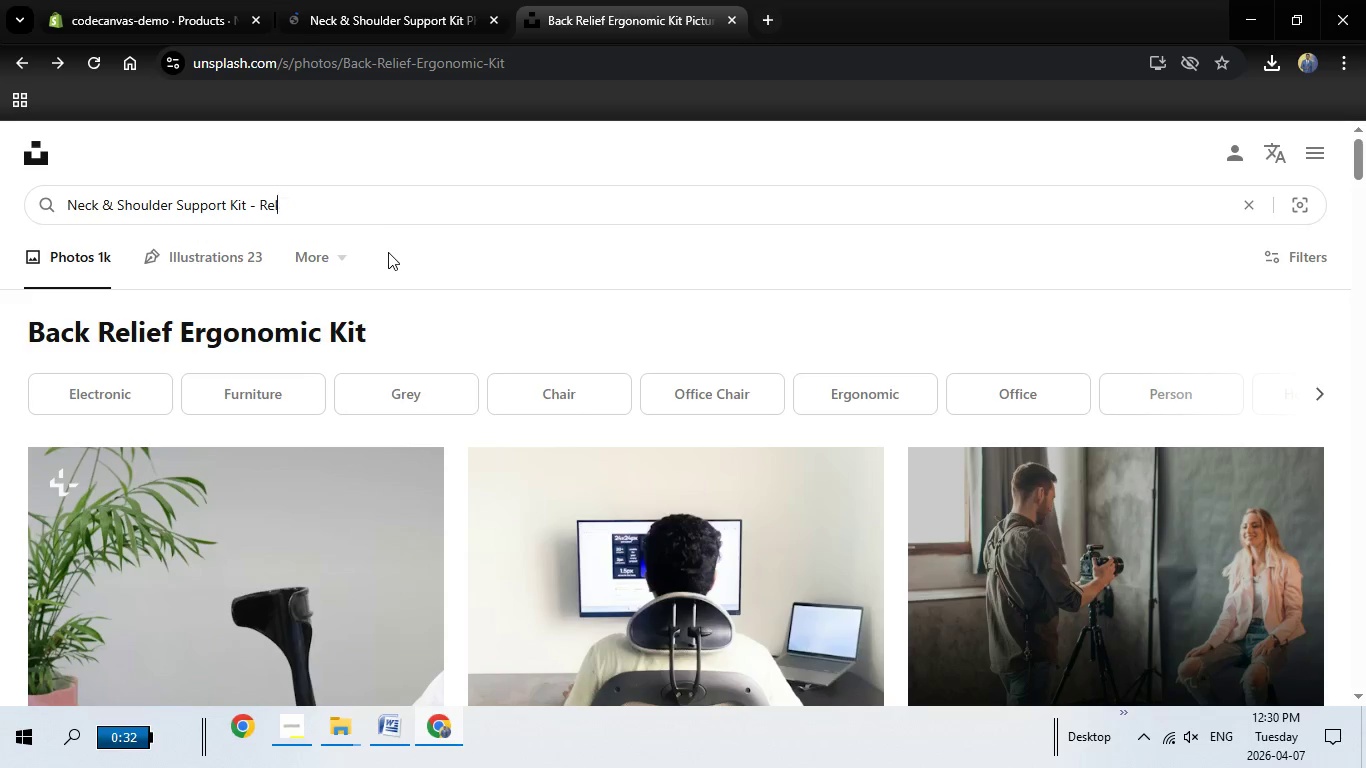 
key(Backspace)
 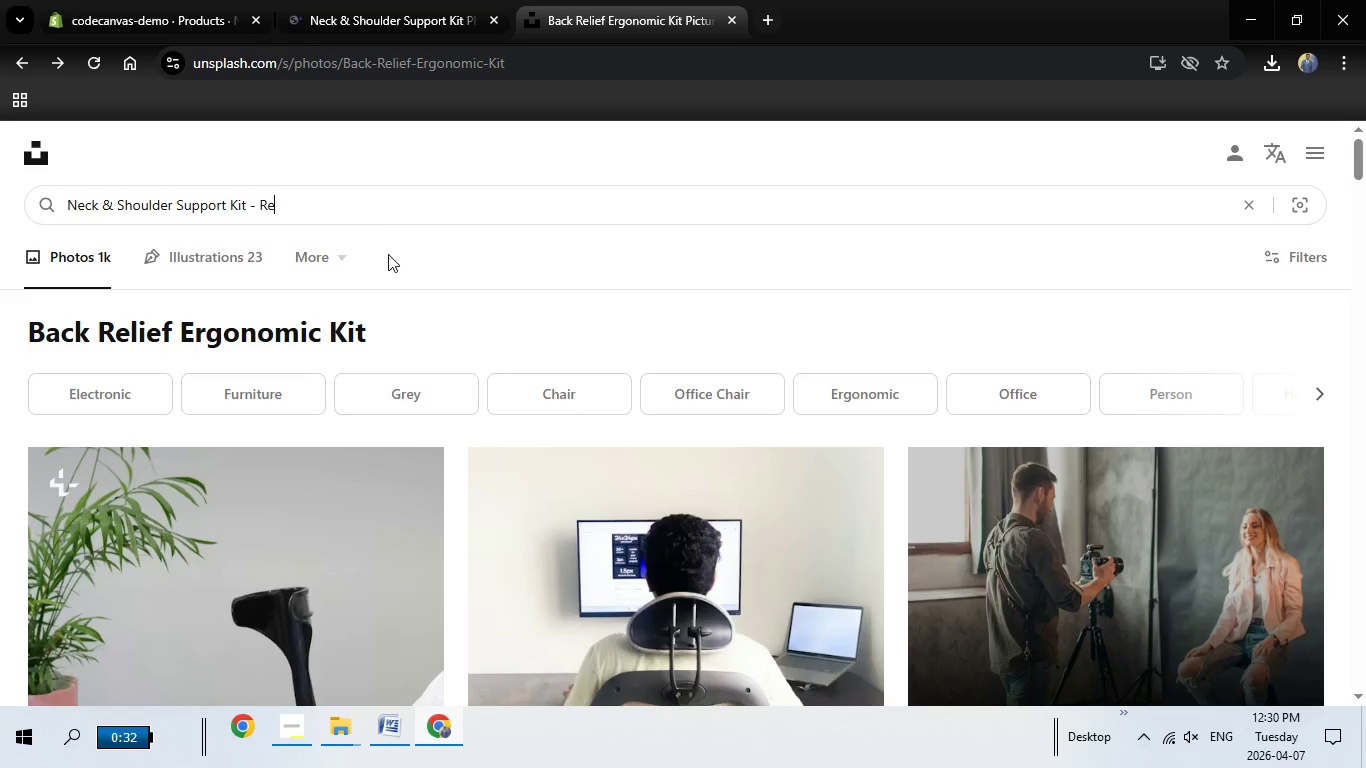 
key(Backspace)
 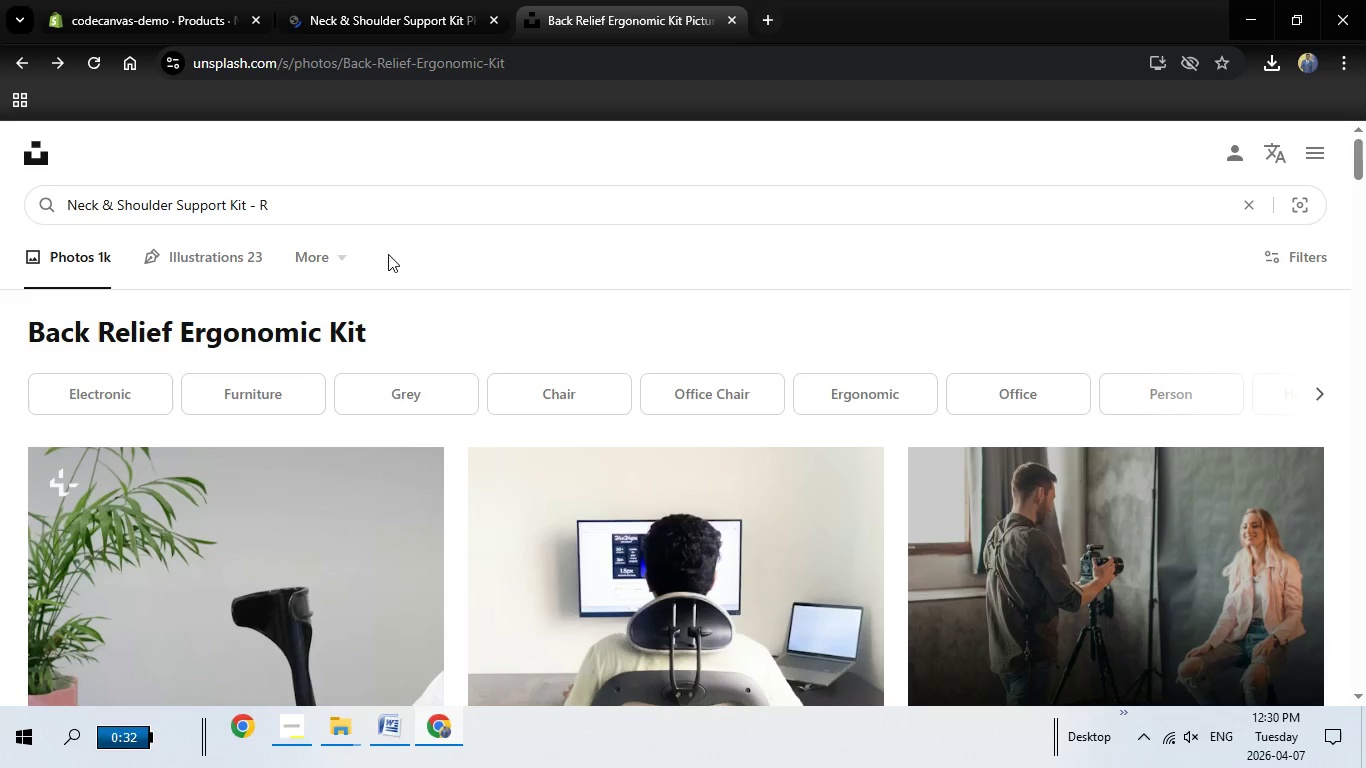 
key(Backspace)
 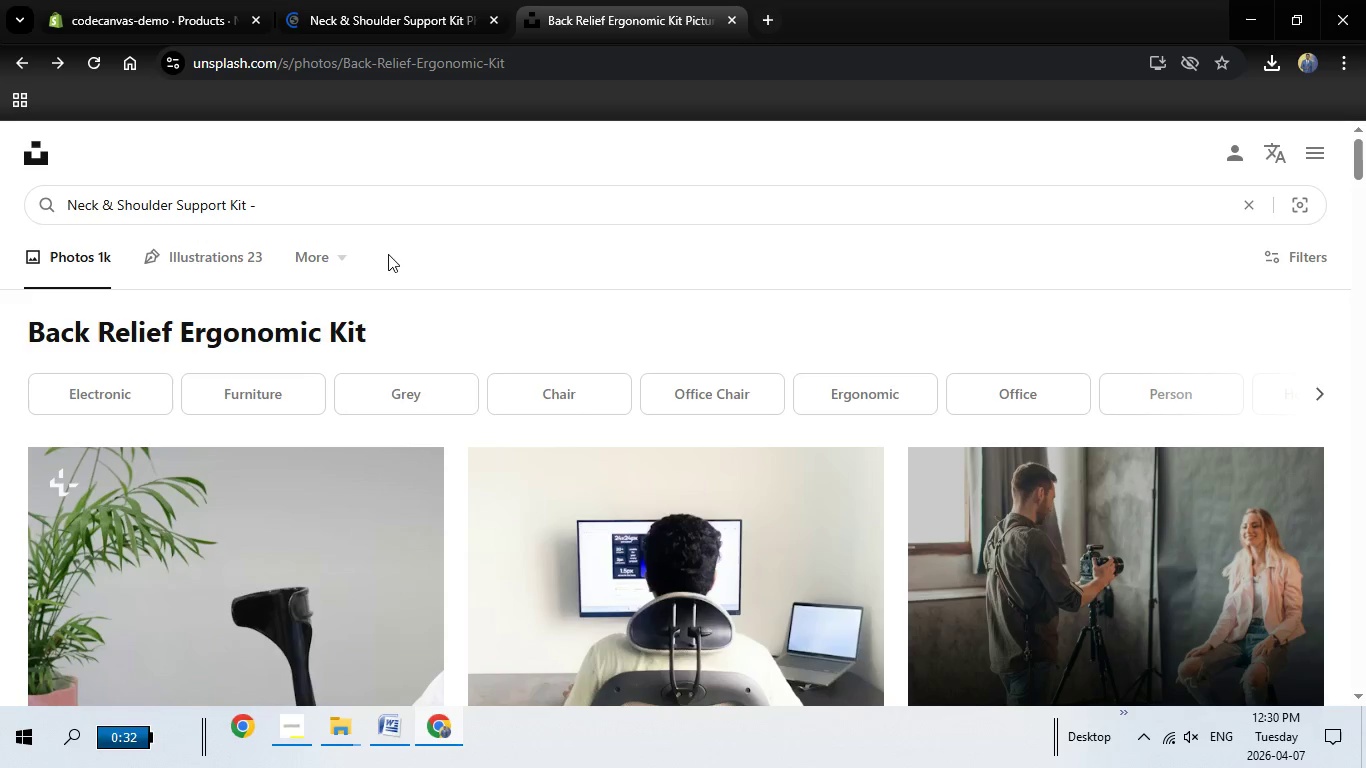 
key(Backspace)
 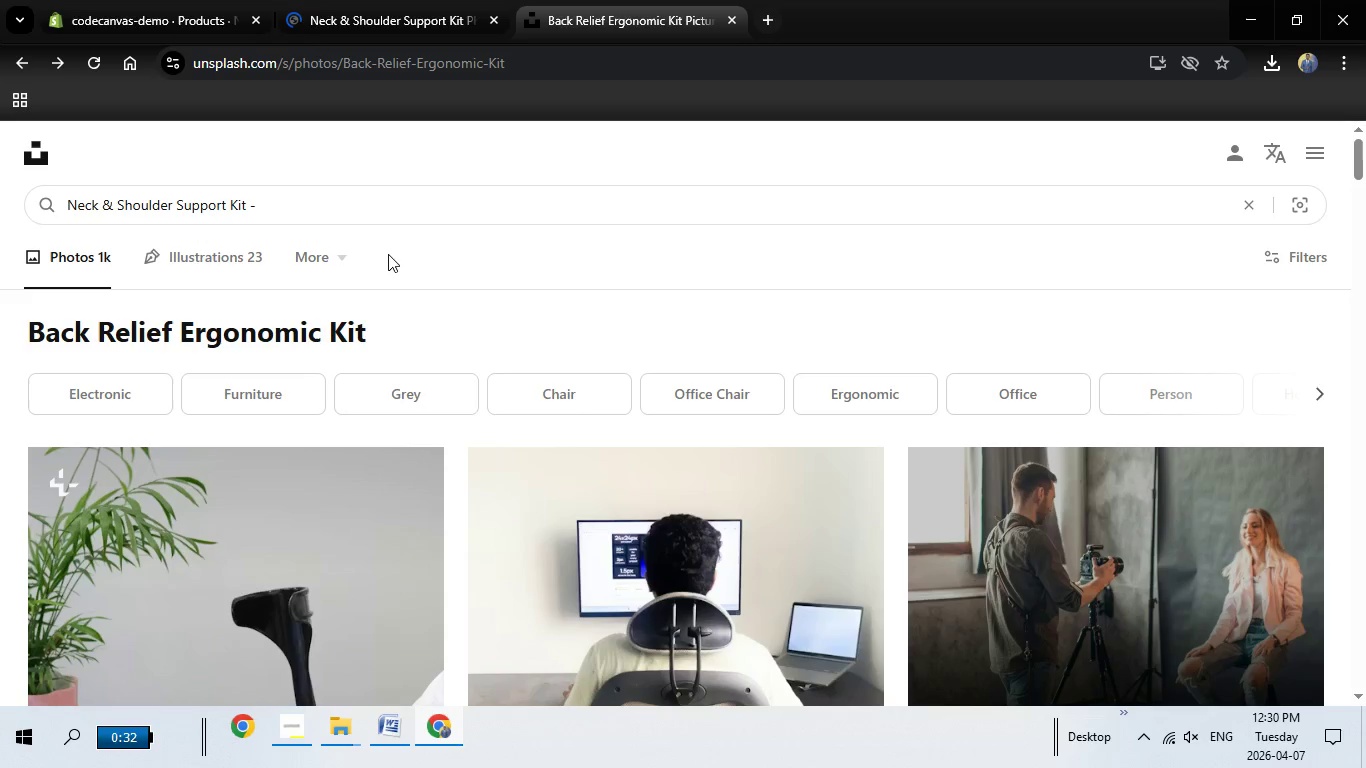 
key(Backspace)
 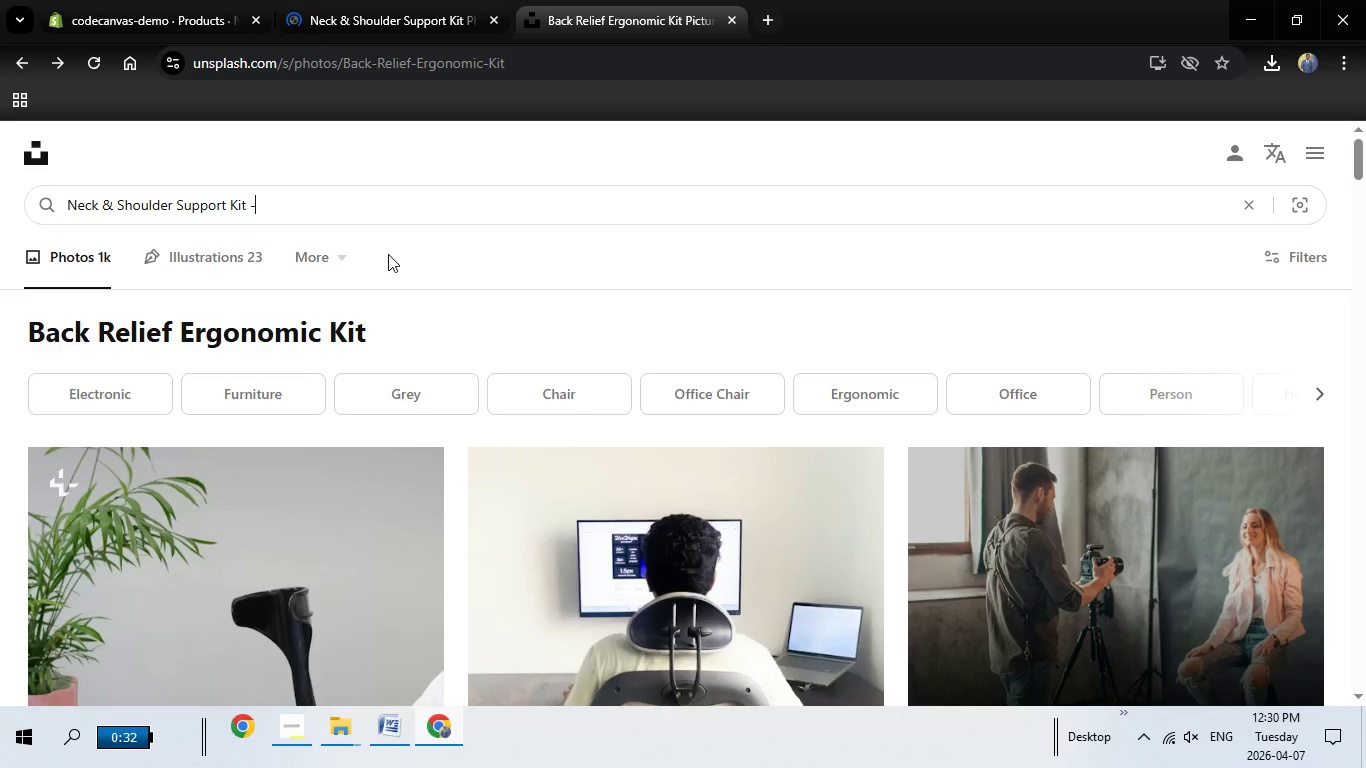 
key(Backspace)
 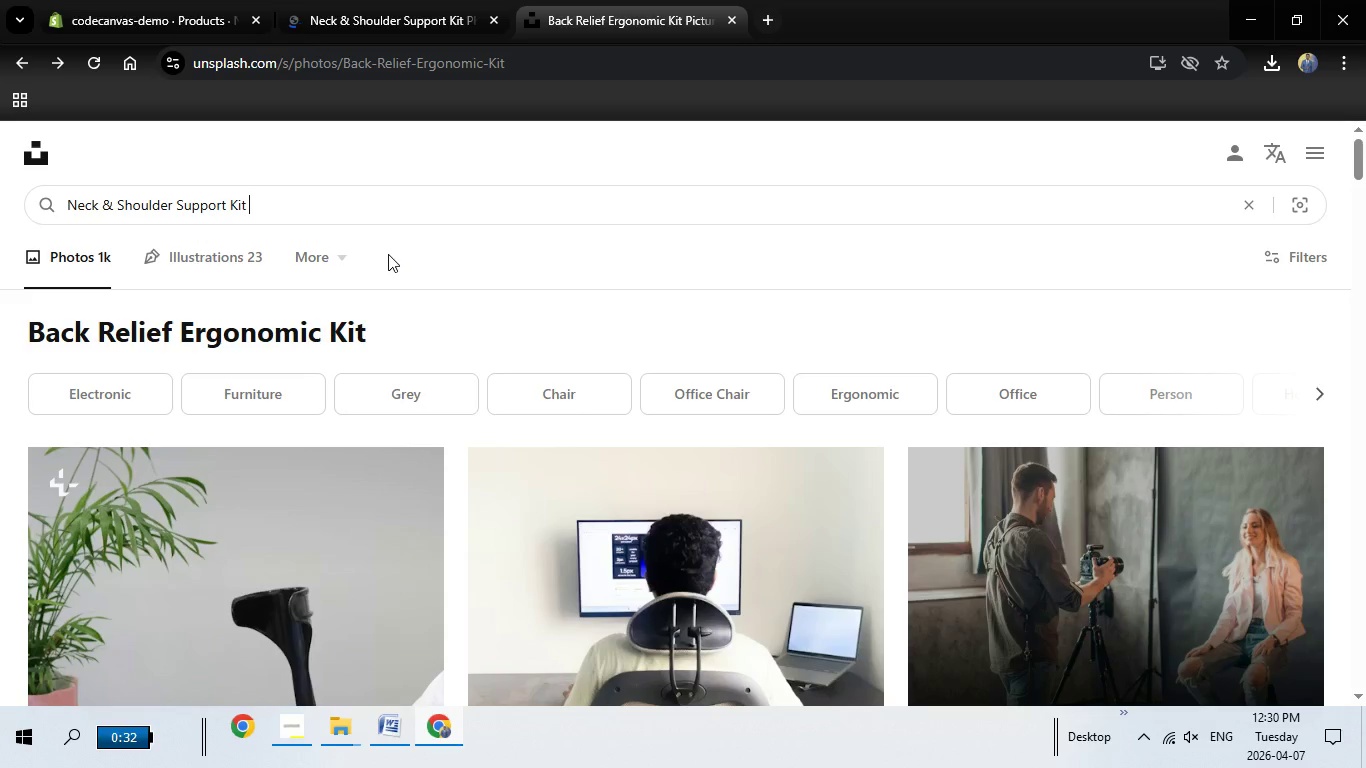 
key(Backspace)
 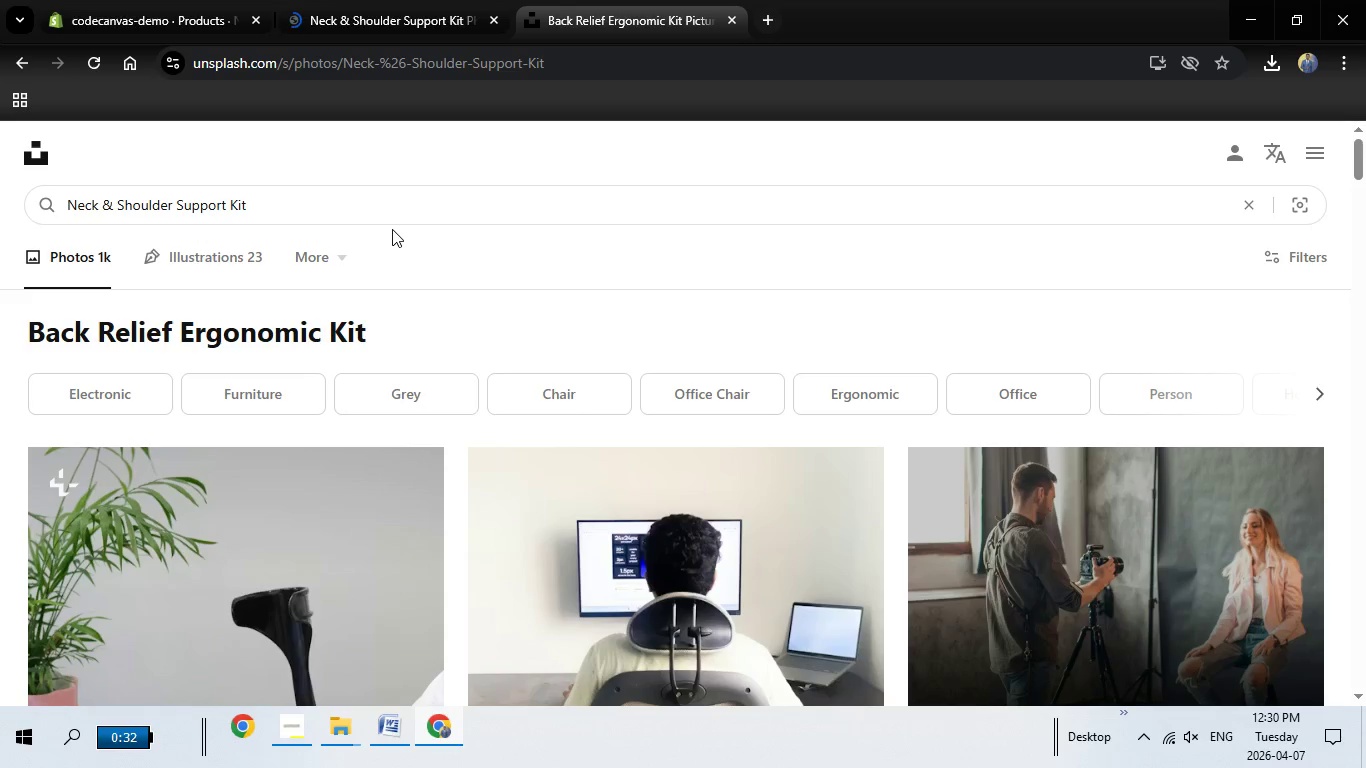 
key(Enter)
 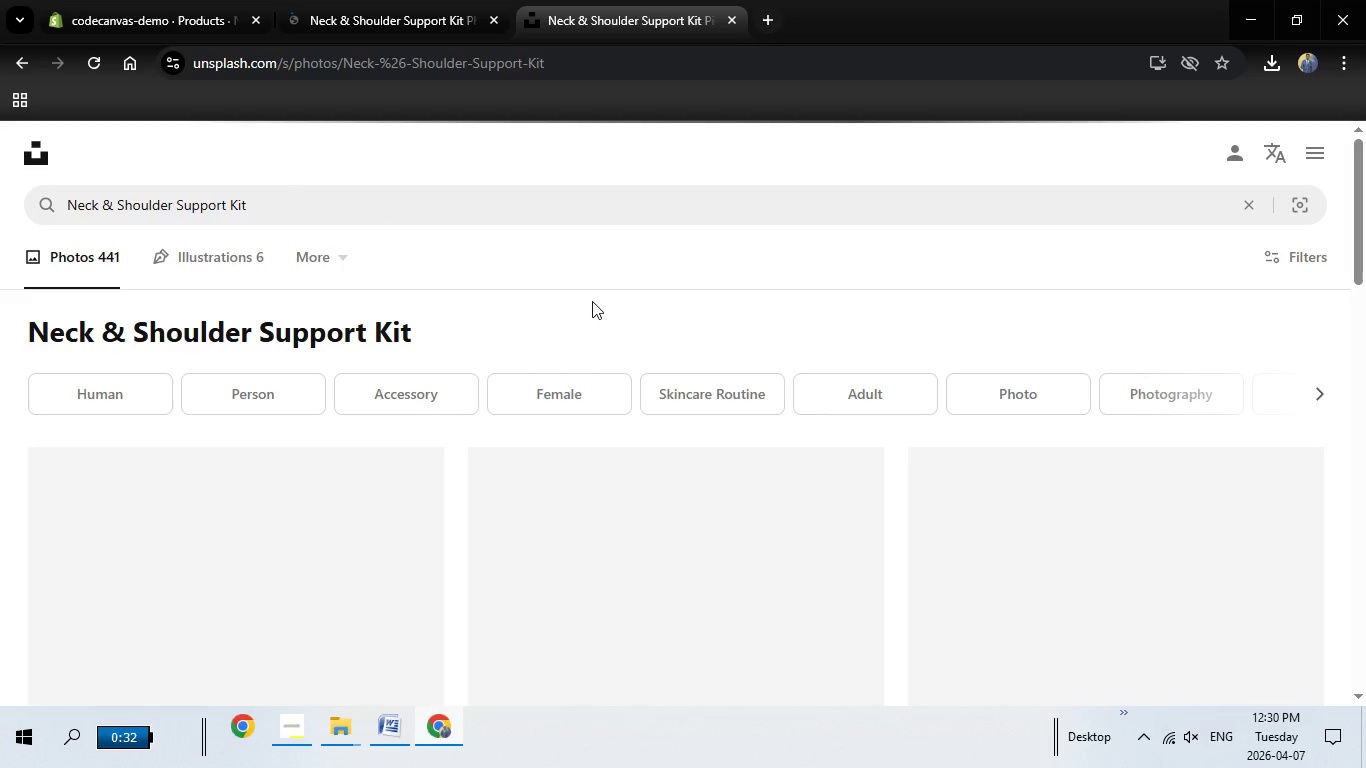 
scroll: coordinate [592, 301], scroll_direction: down, amount: 2.0
 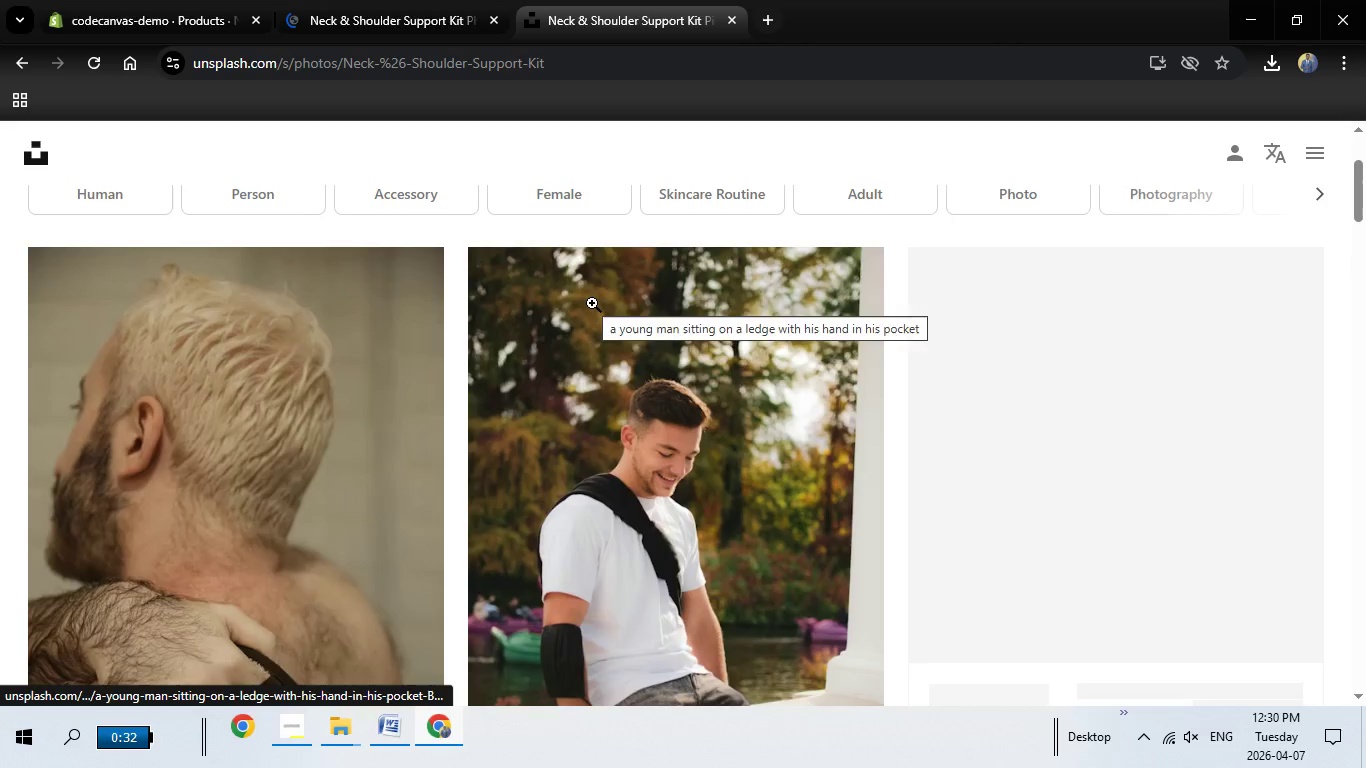 
scroll: coordinate [592, 304], scroll_direction: up, amount: 4.0
 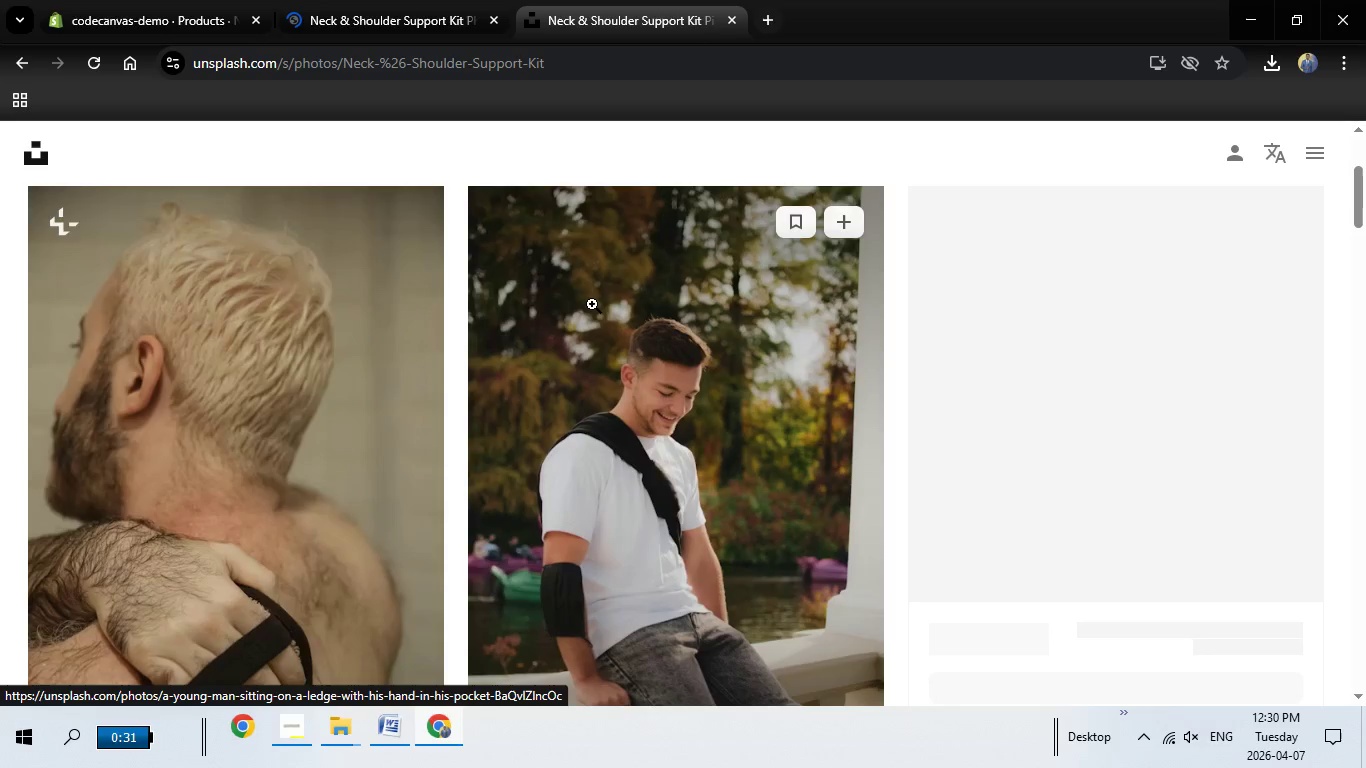 
scroll: coordinate [592, 304], scroll_direction: down, amount: 6.0
 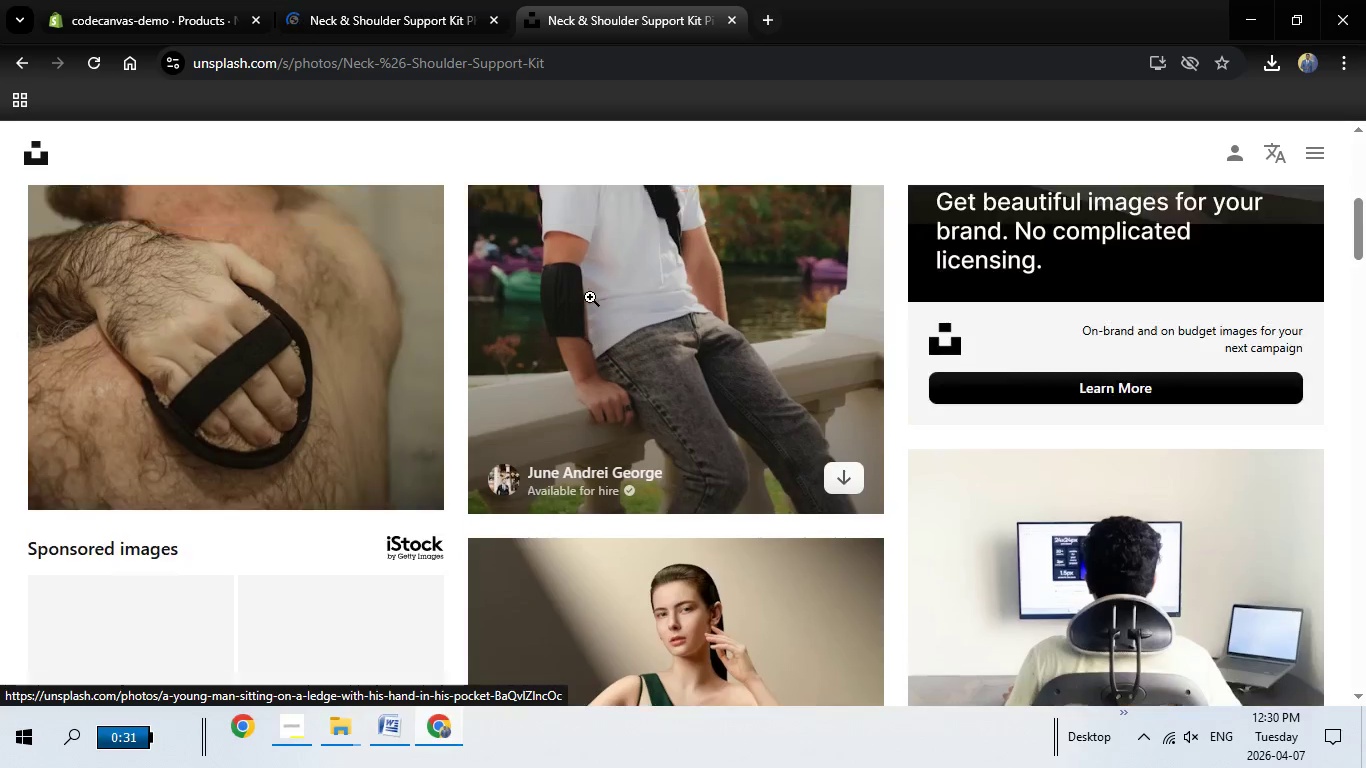 
scroll: coordinate [590, 297], scroll_direction: up, amount: 2.0
 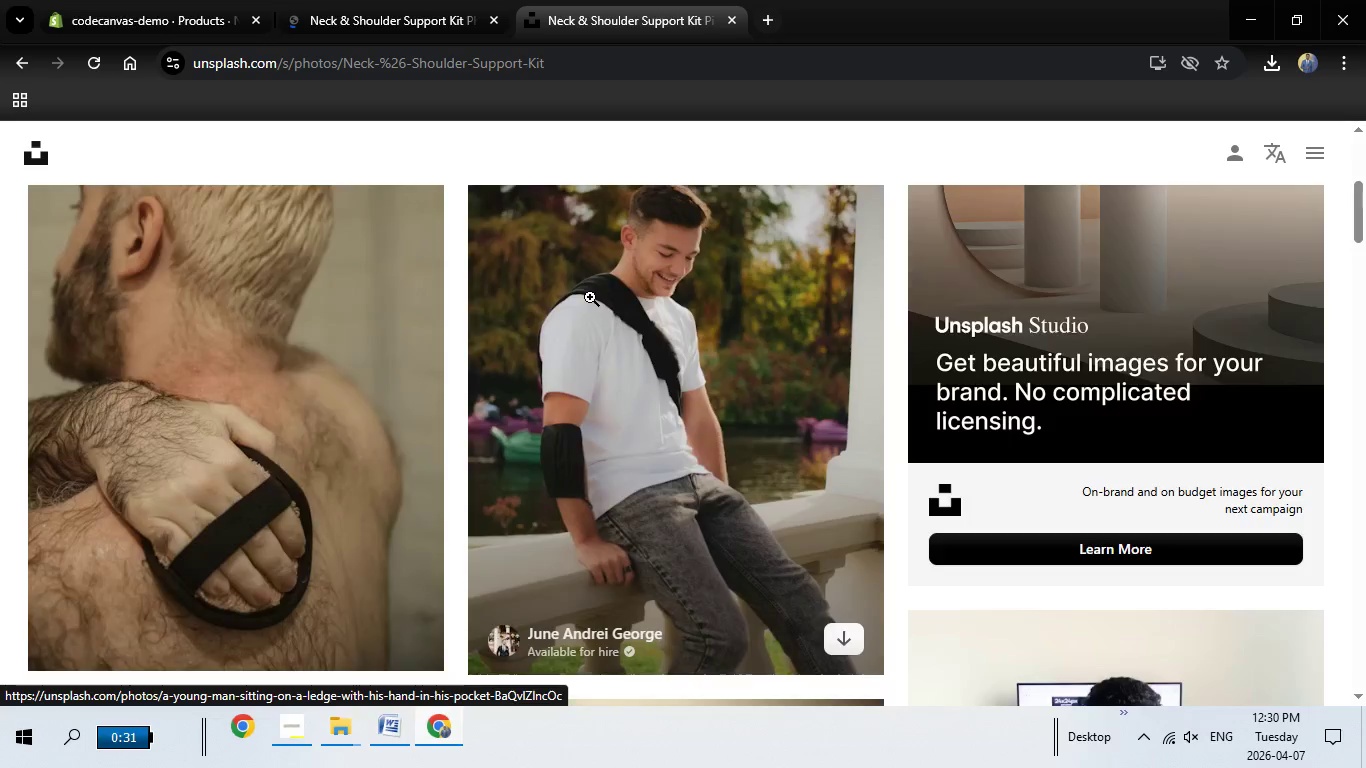 
scroll: coordinate [599, 297], scroll_direction: down, amount: 24.0
 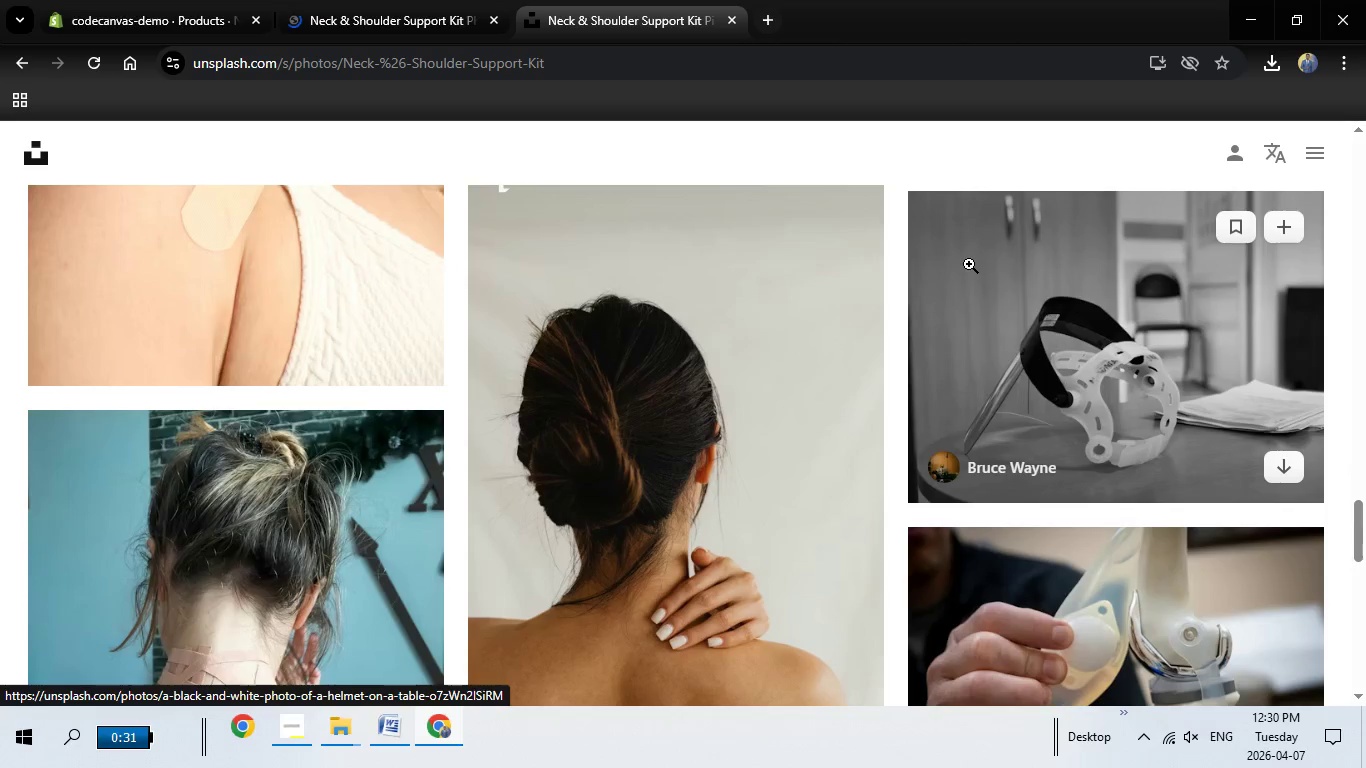 
scroll: coordinate [969, 268], scroll_direction: down, amount: 3.0
 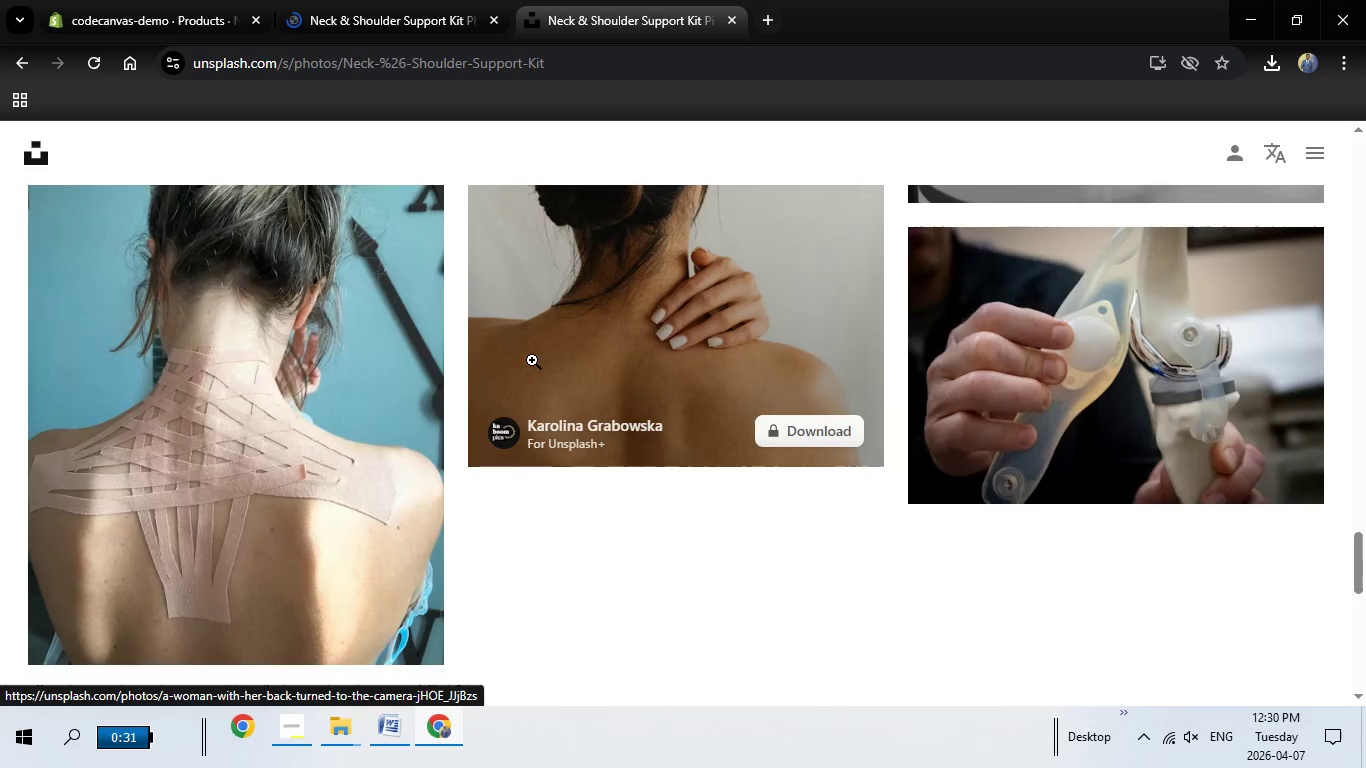 
mouse_move([559, 372])
 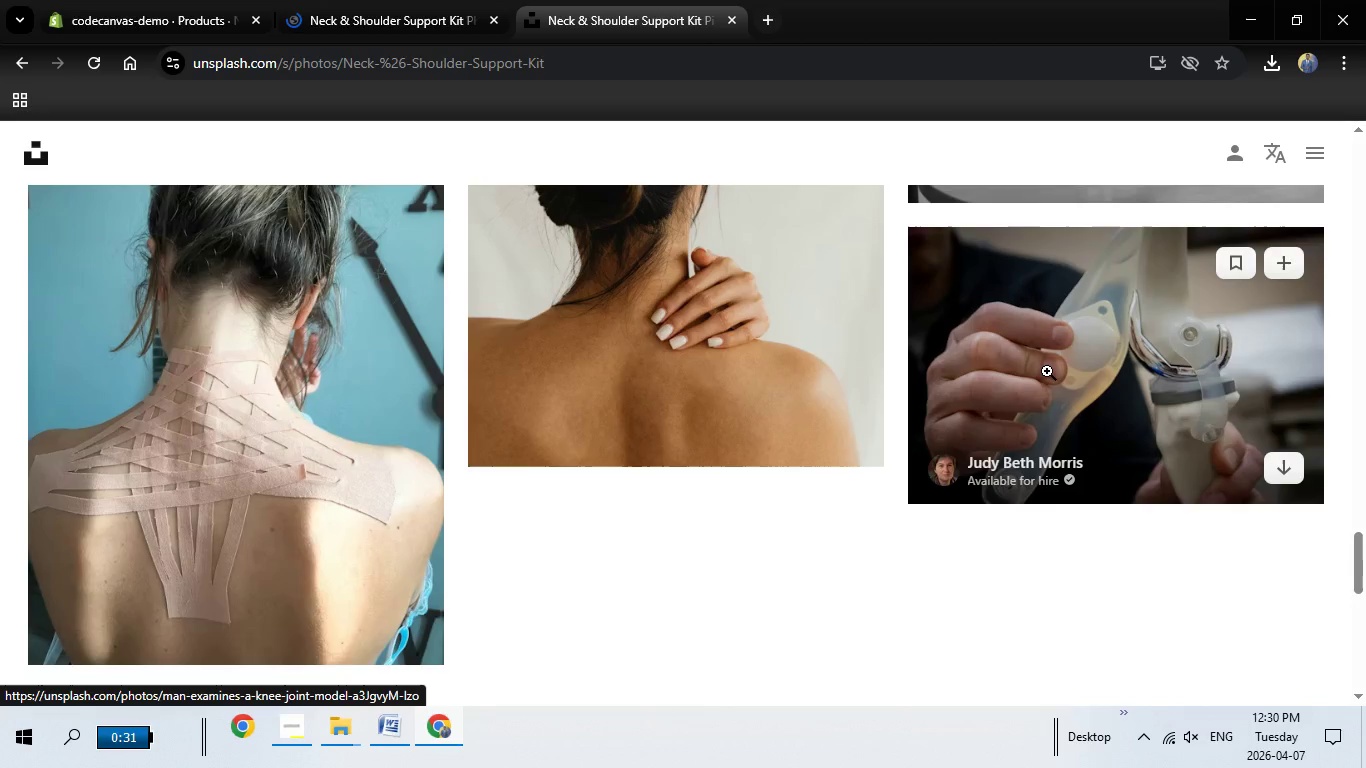 
left_click([1047, 371])
 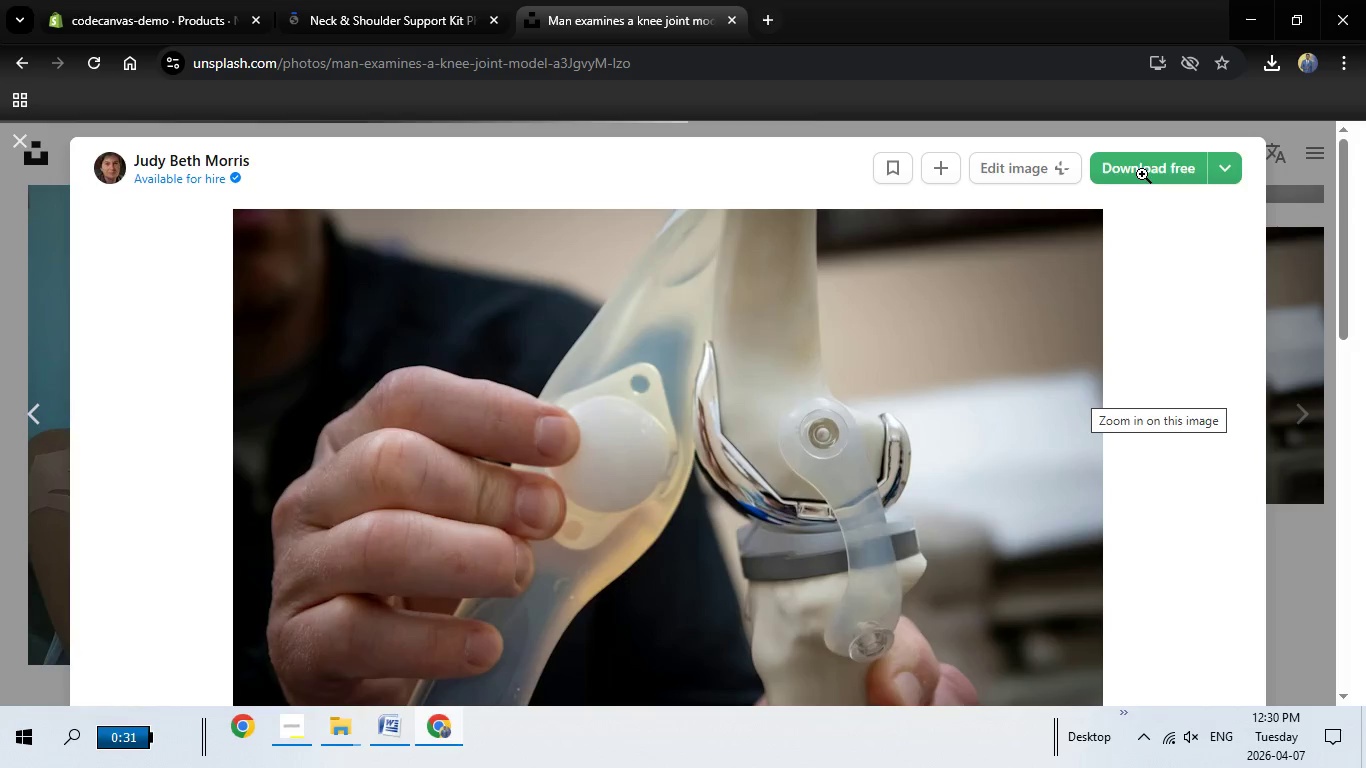 
wait(5.72)
 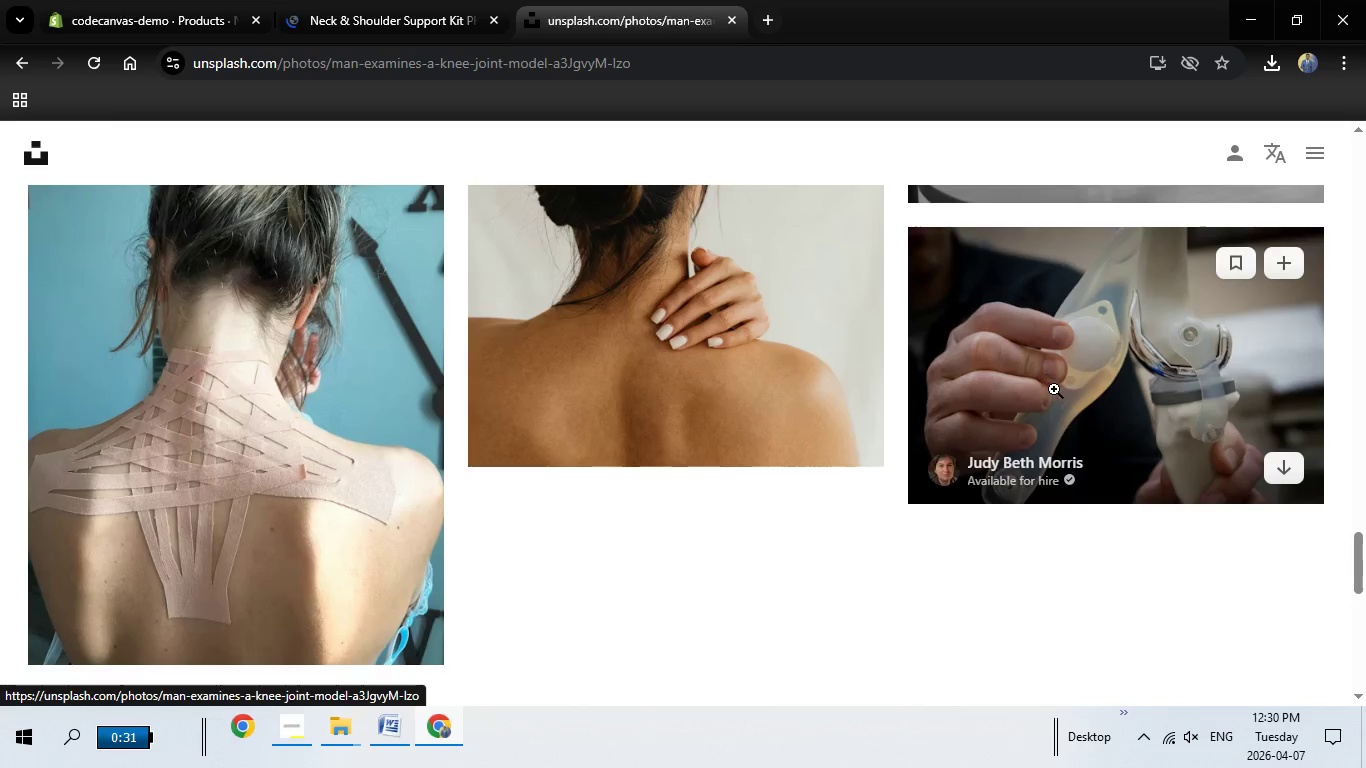 
left_click([1141, 169])
 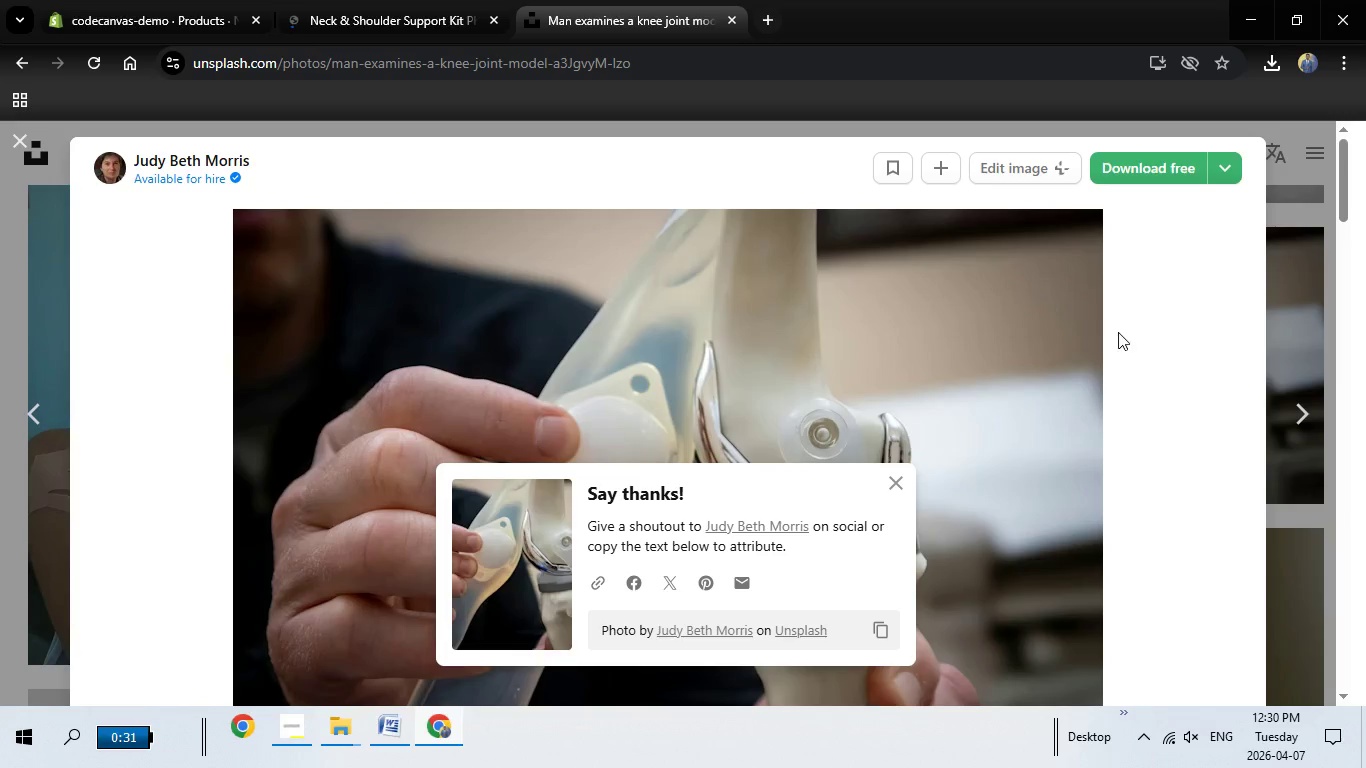 
wait(9.03)
 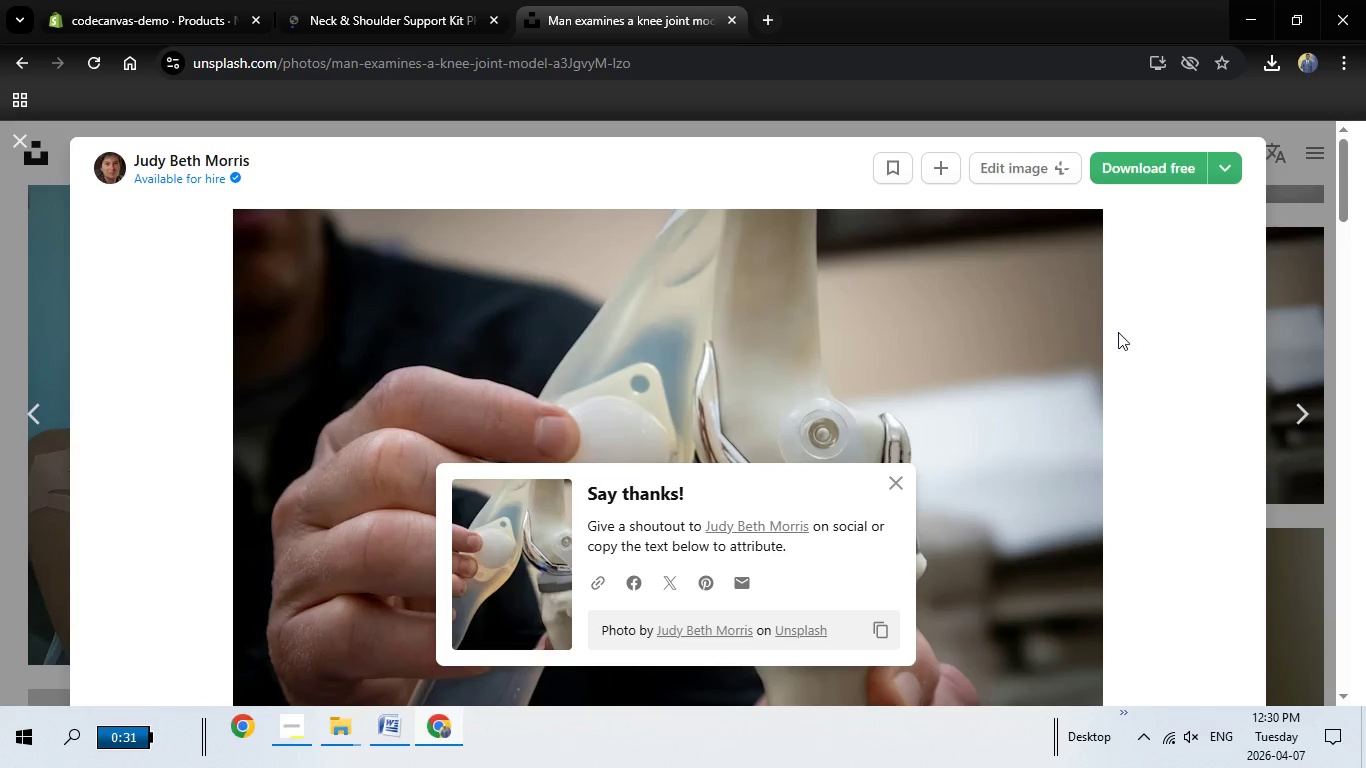 
left_click([496, 447])
 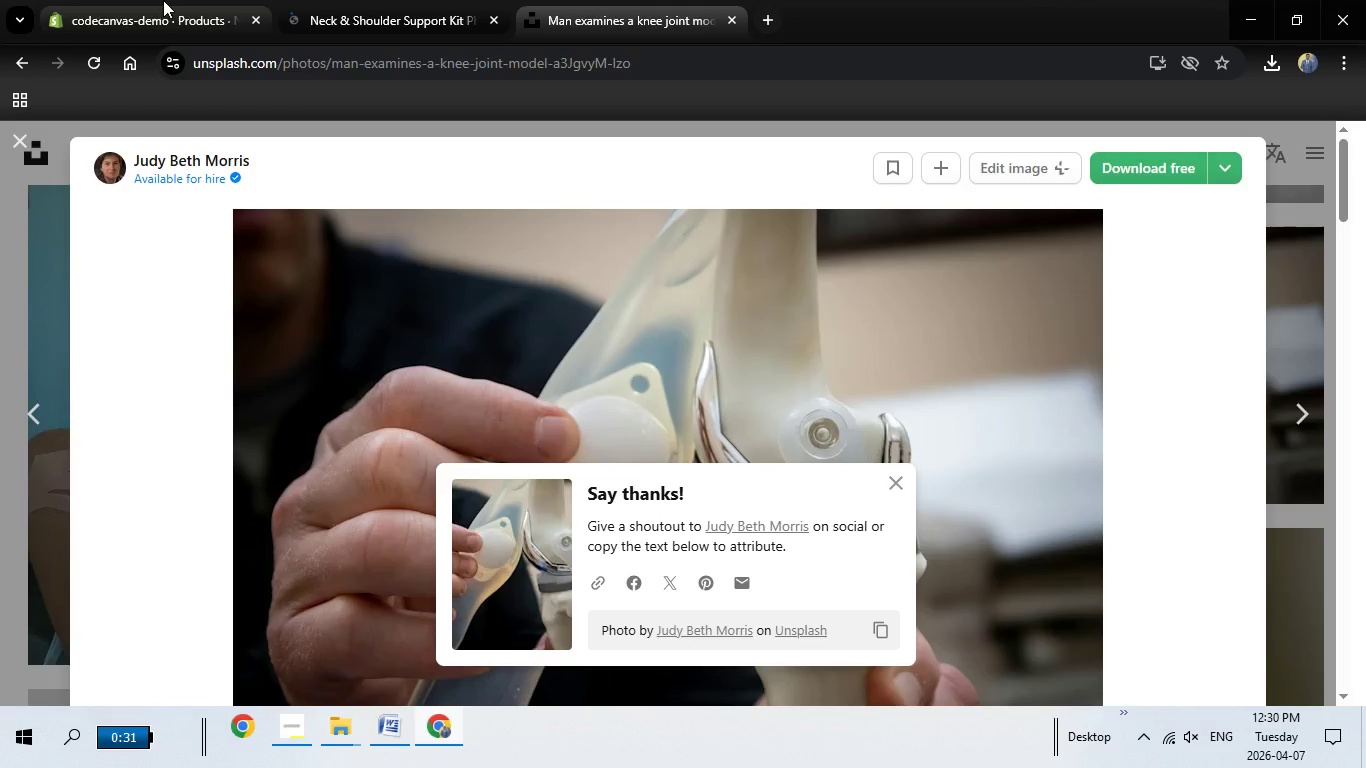 
left_click([163, 0])
 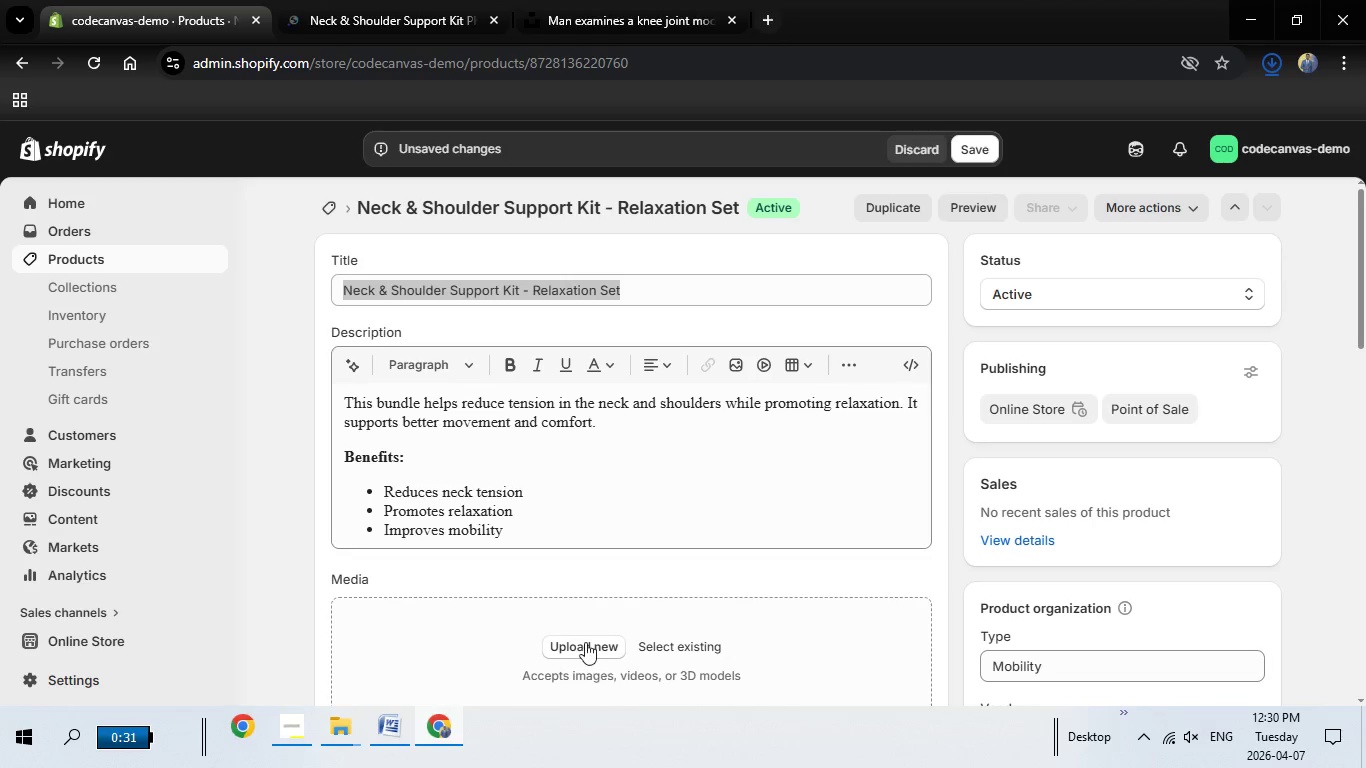 
left_click([585, 642])
 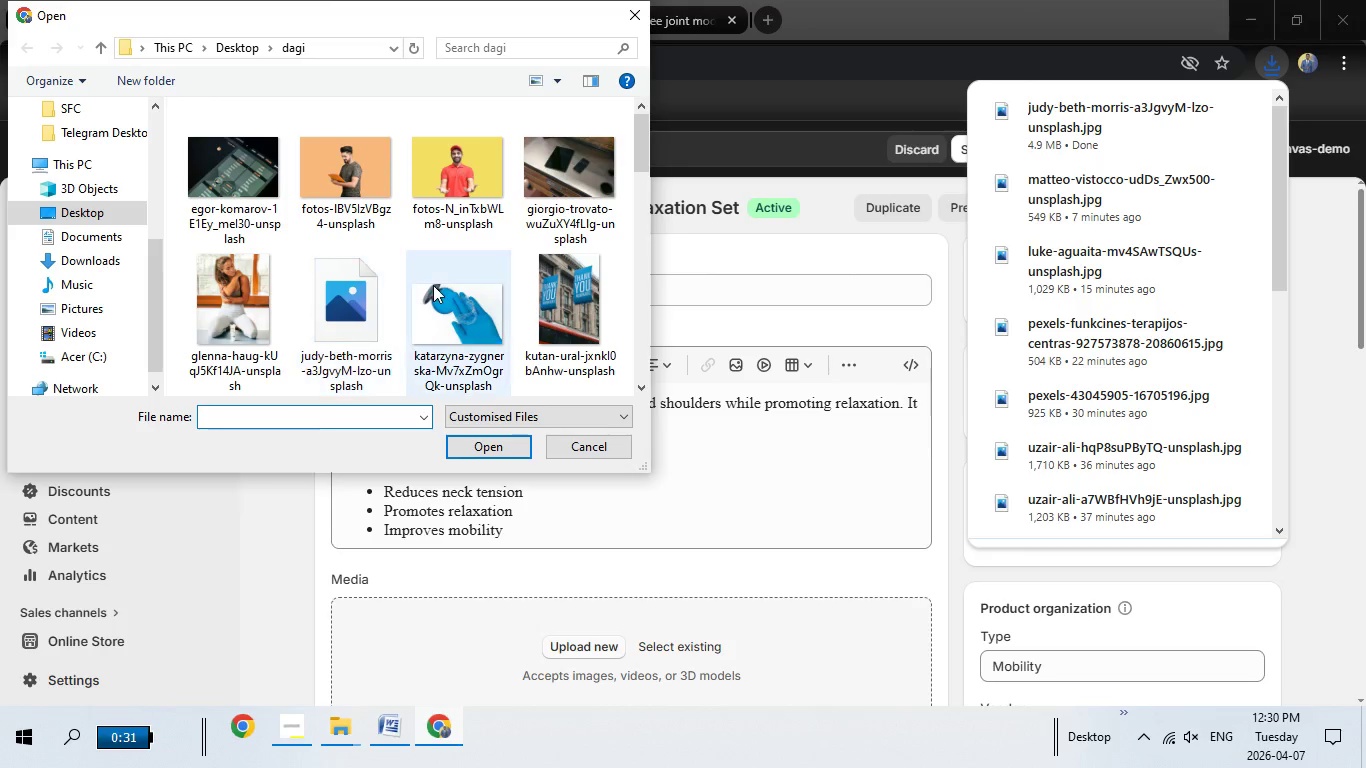 
wait(5.62)
 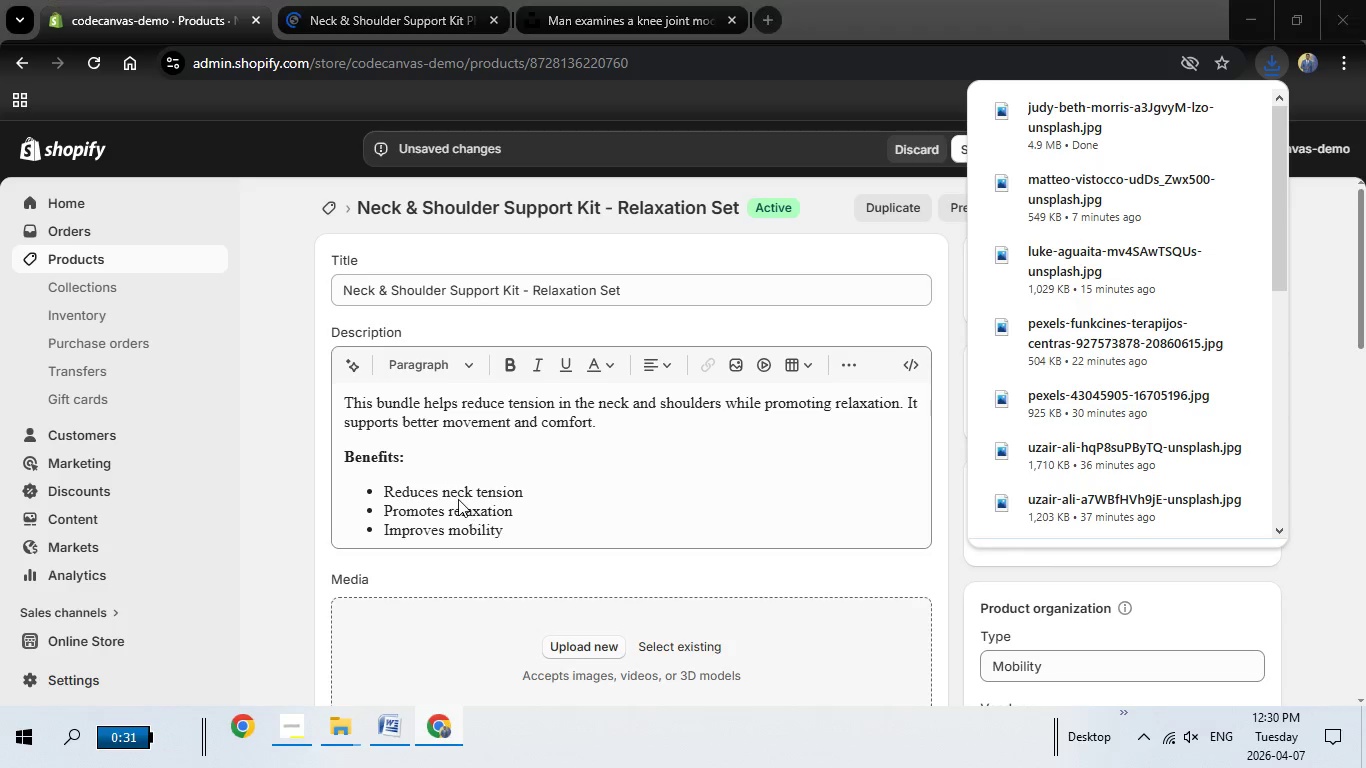 
double_click([359, 304])
 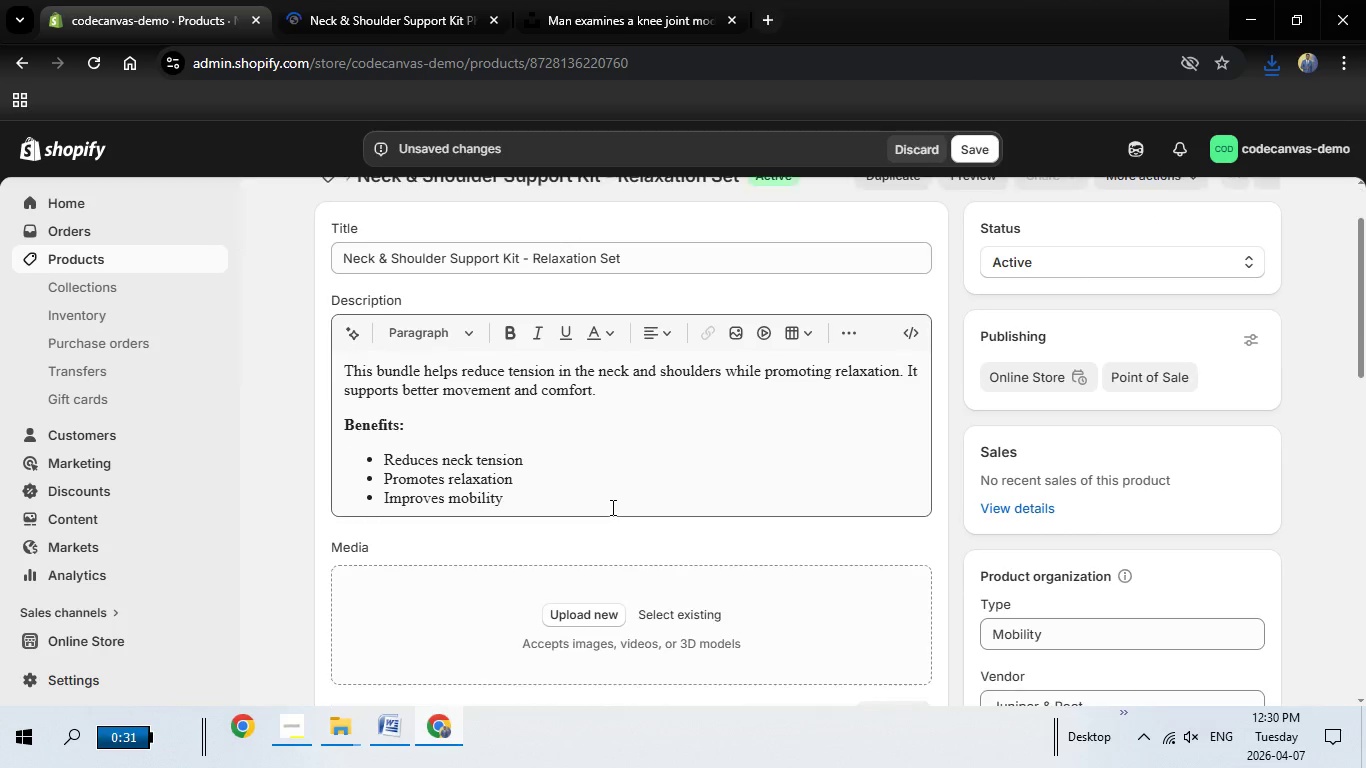 
scroll: coordinate [611, 507], scroll_direction: down, amount: 2.0
 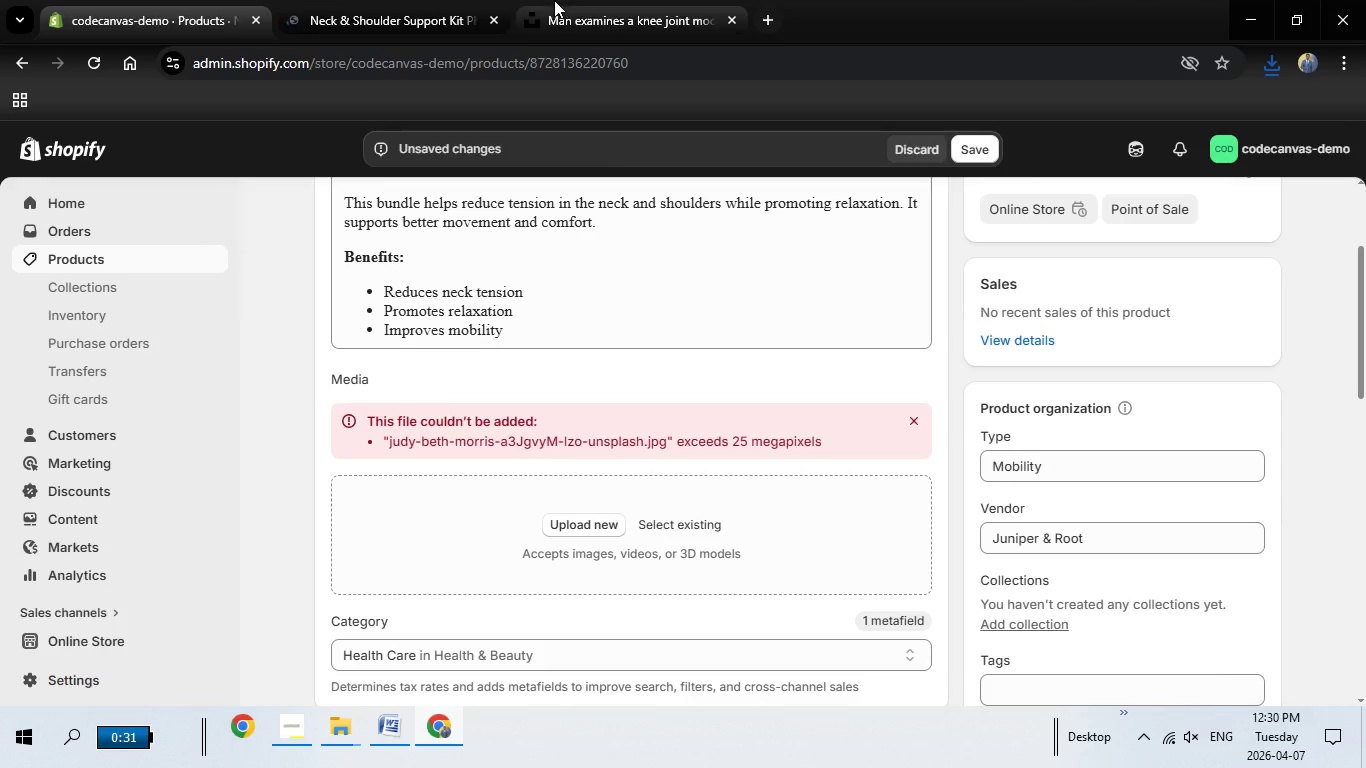 
left_click([554, 0])
 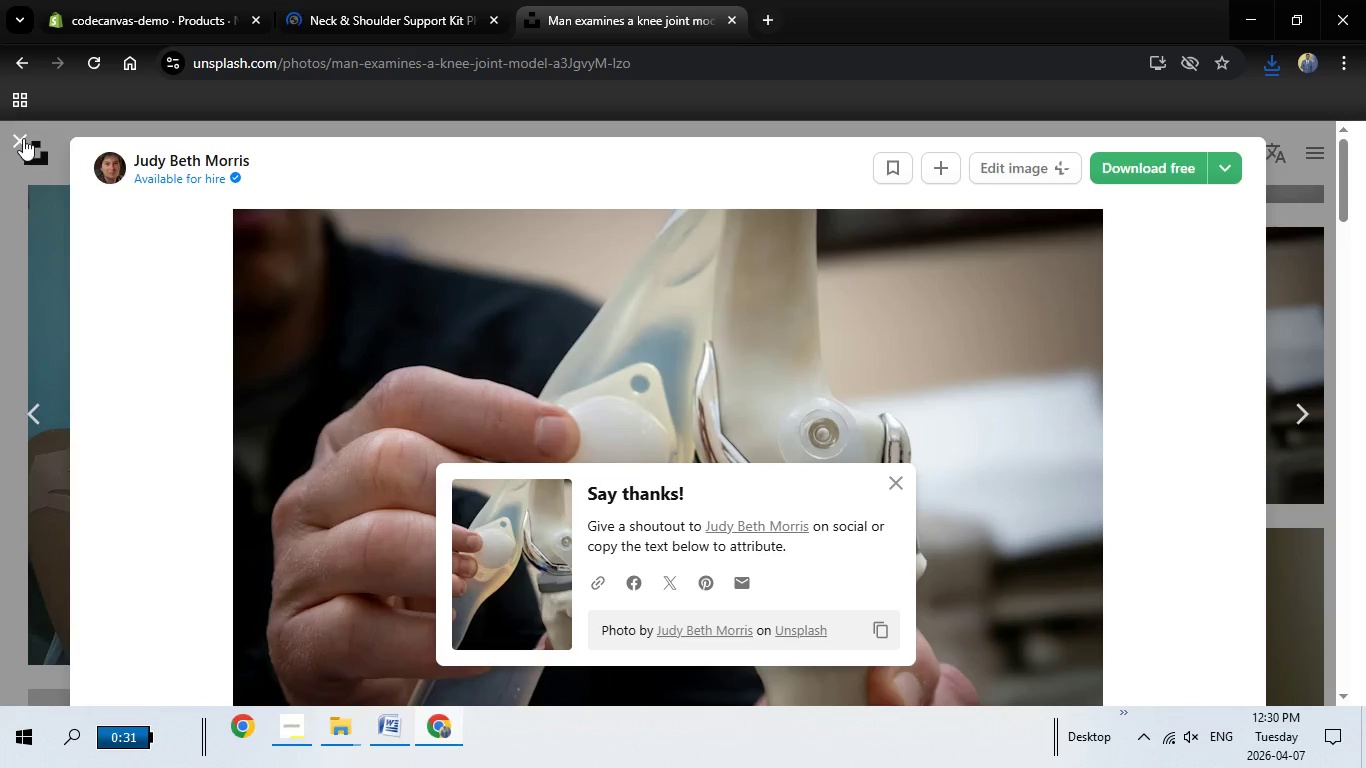 
left_click([23, 138])
 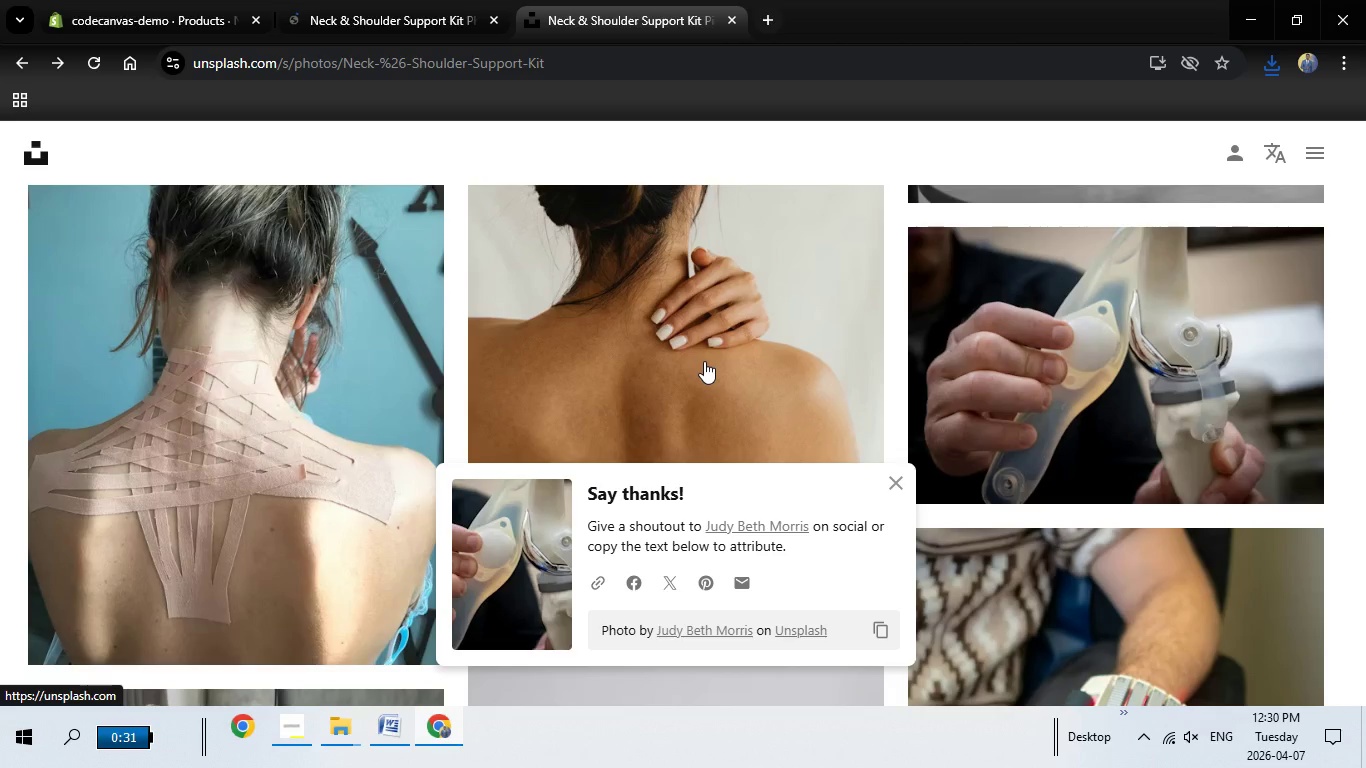 
scroll: coordinate [1152, 374], scroll_direction: down, amount: 12.0
 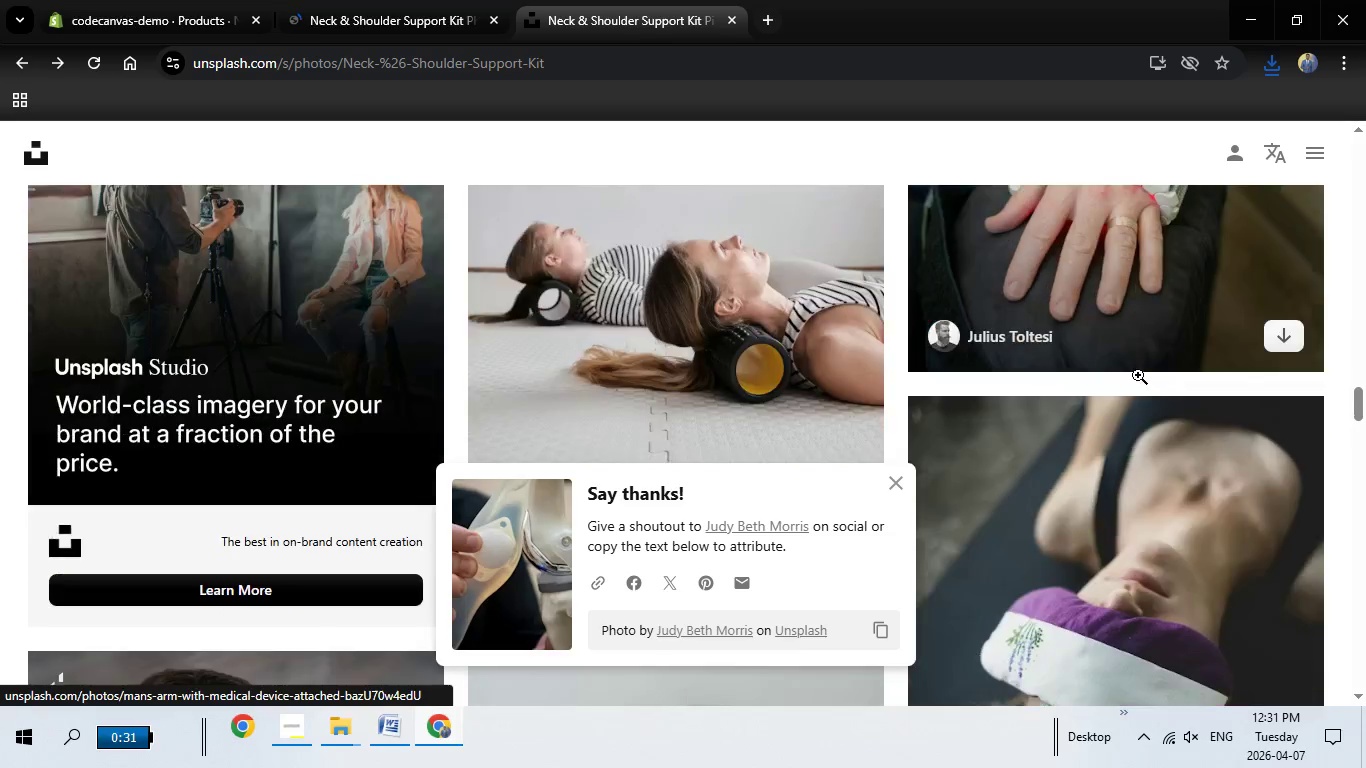 
scroll: coordinate [1064, 353], scroll_direction: down, amount: 4.0
 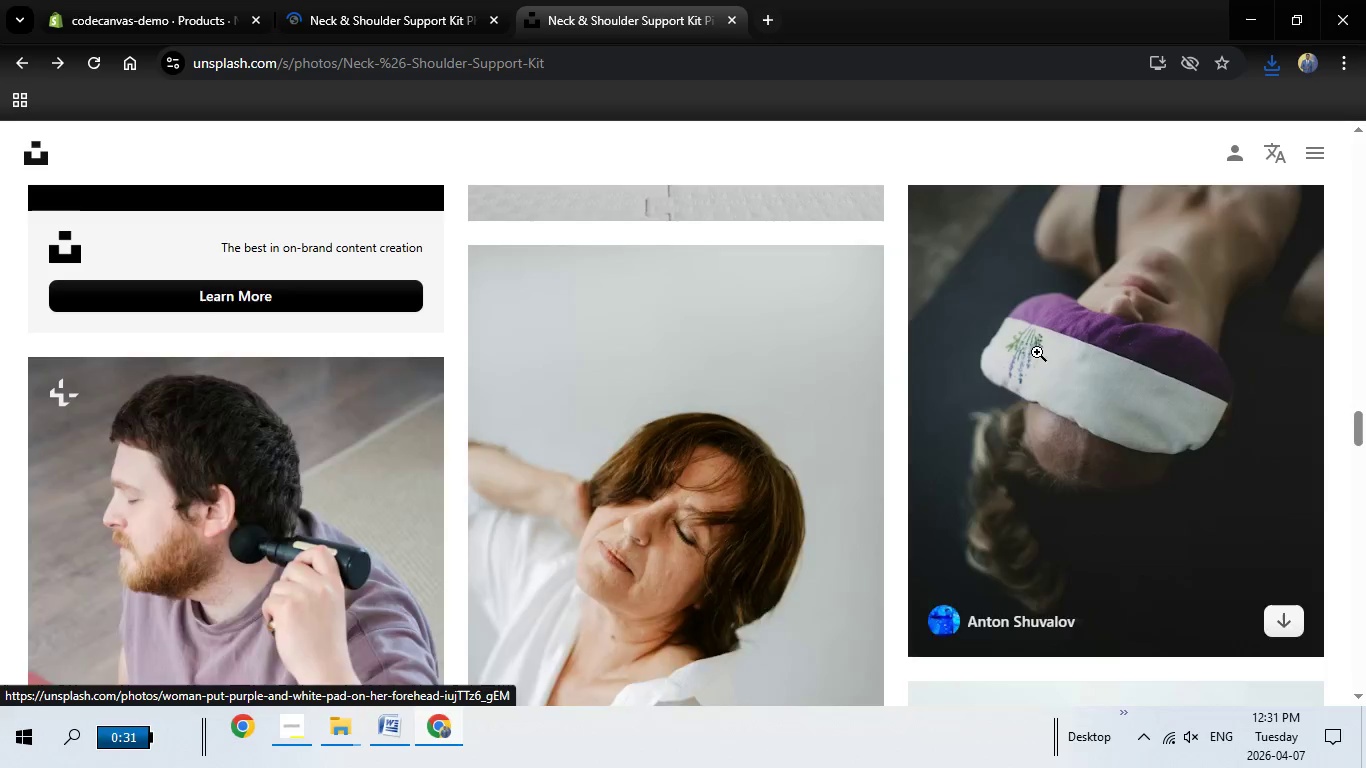 
scroll: coordinate [1037, 352], scroll_direction: up, amount: 3.0
 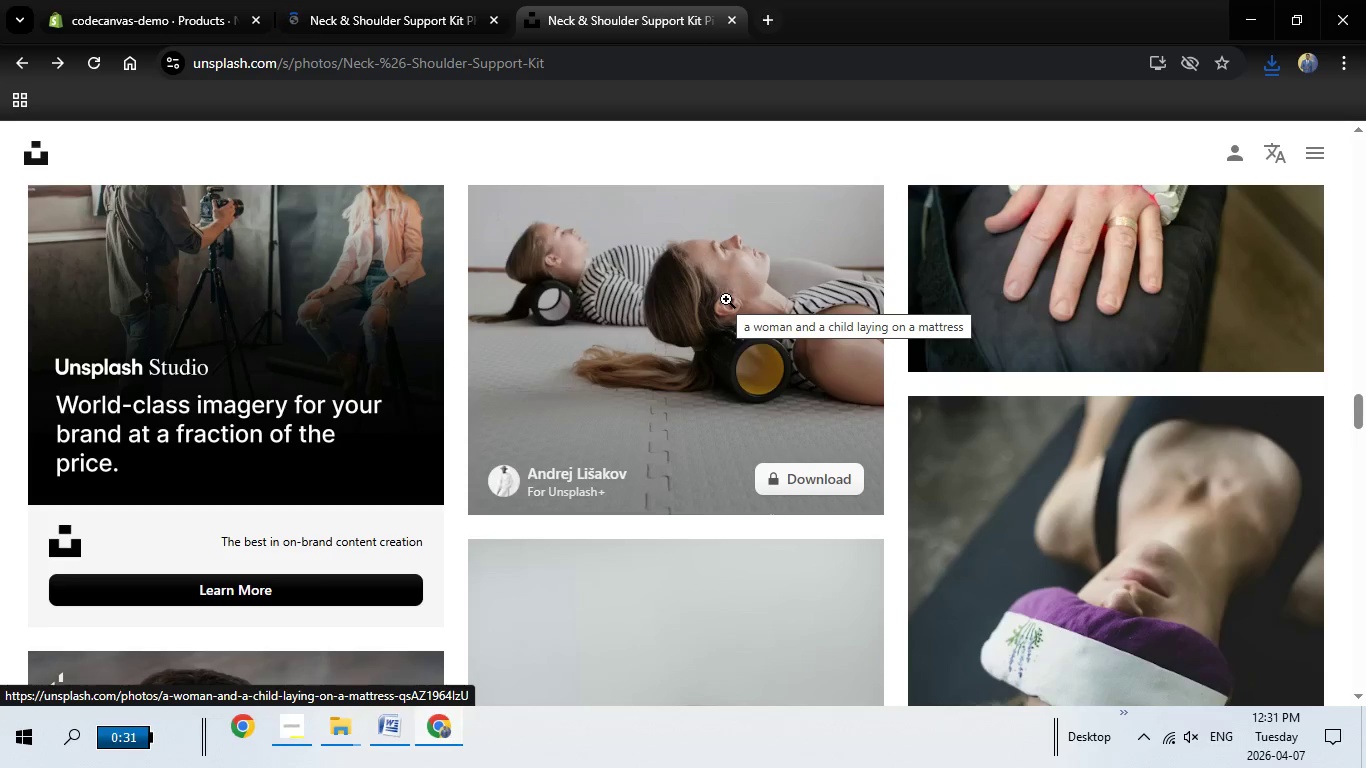 
left_click([722, 300])
 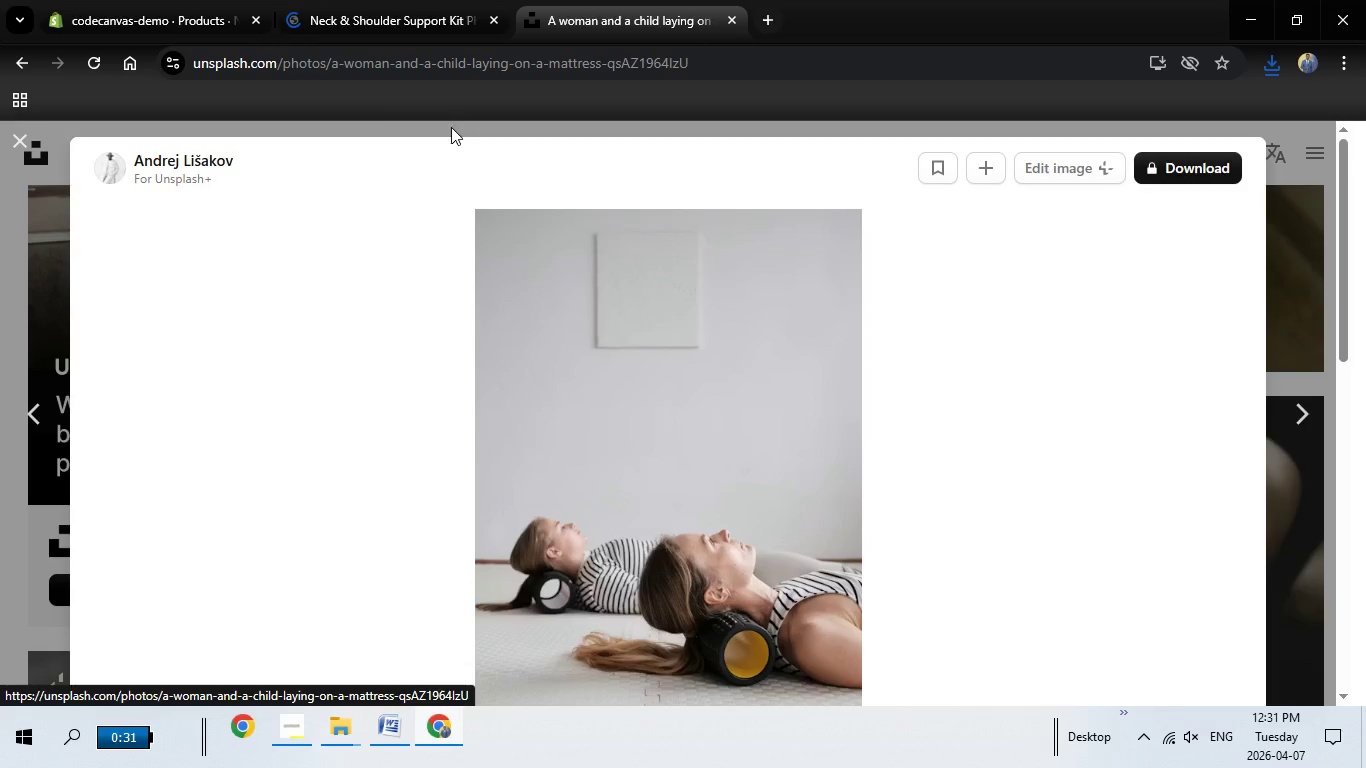 
key(Escape)
 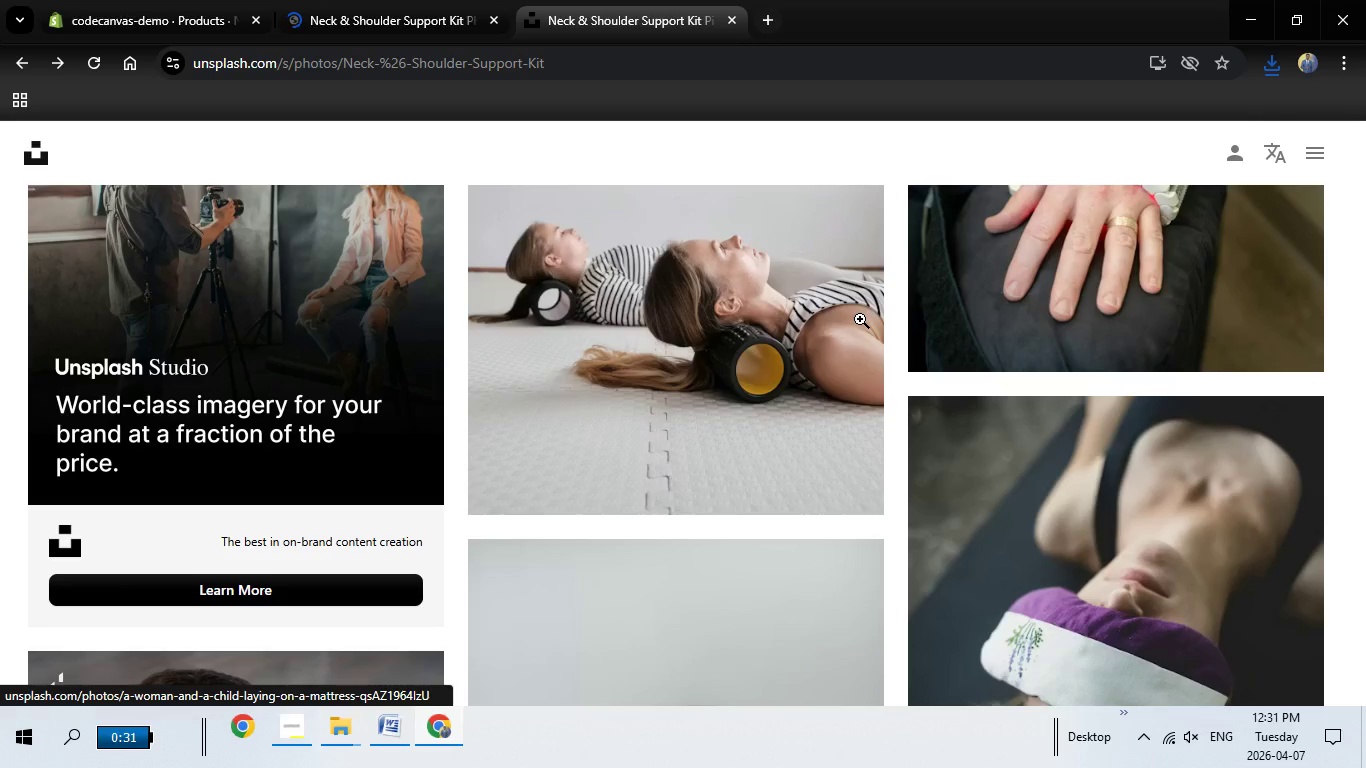 
scroll: coordinate [1038, 498], scroll_direction: down, amount: 32.0
 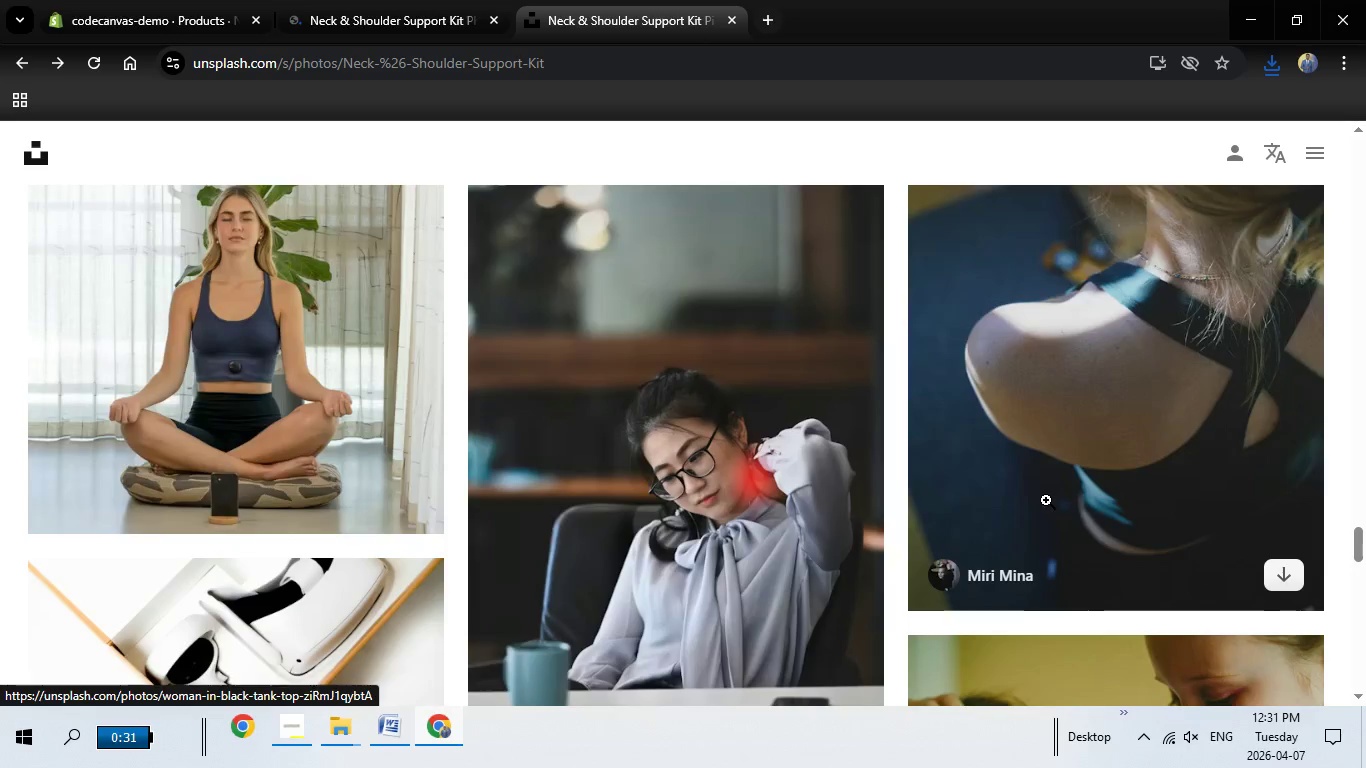 
scroll: coordinate [1047, 504], scroll_direction: down, amount: 12.0
 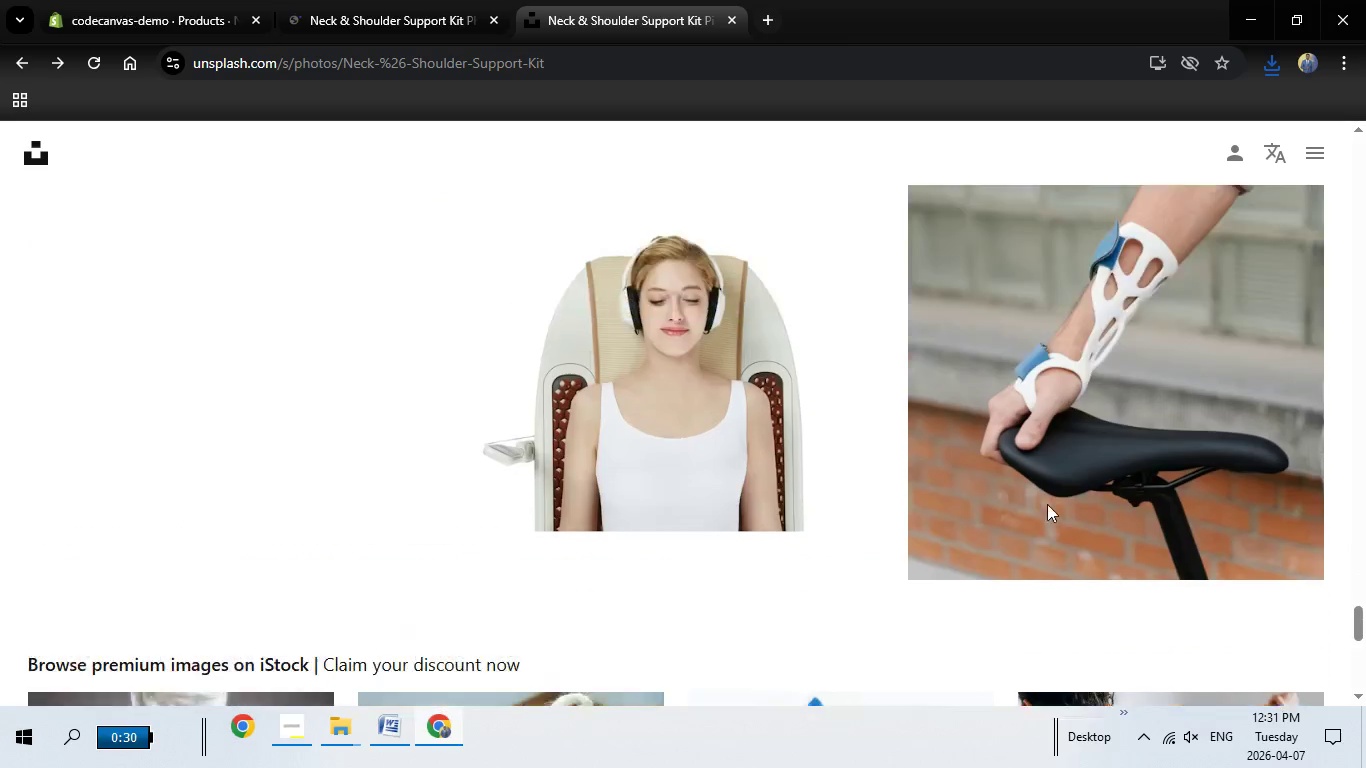 
scroll: coordinate [1047, 504], scroll_direction: up, amount: 2.0
 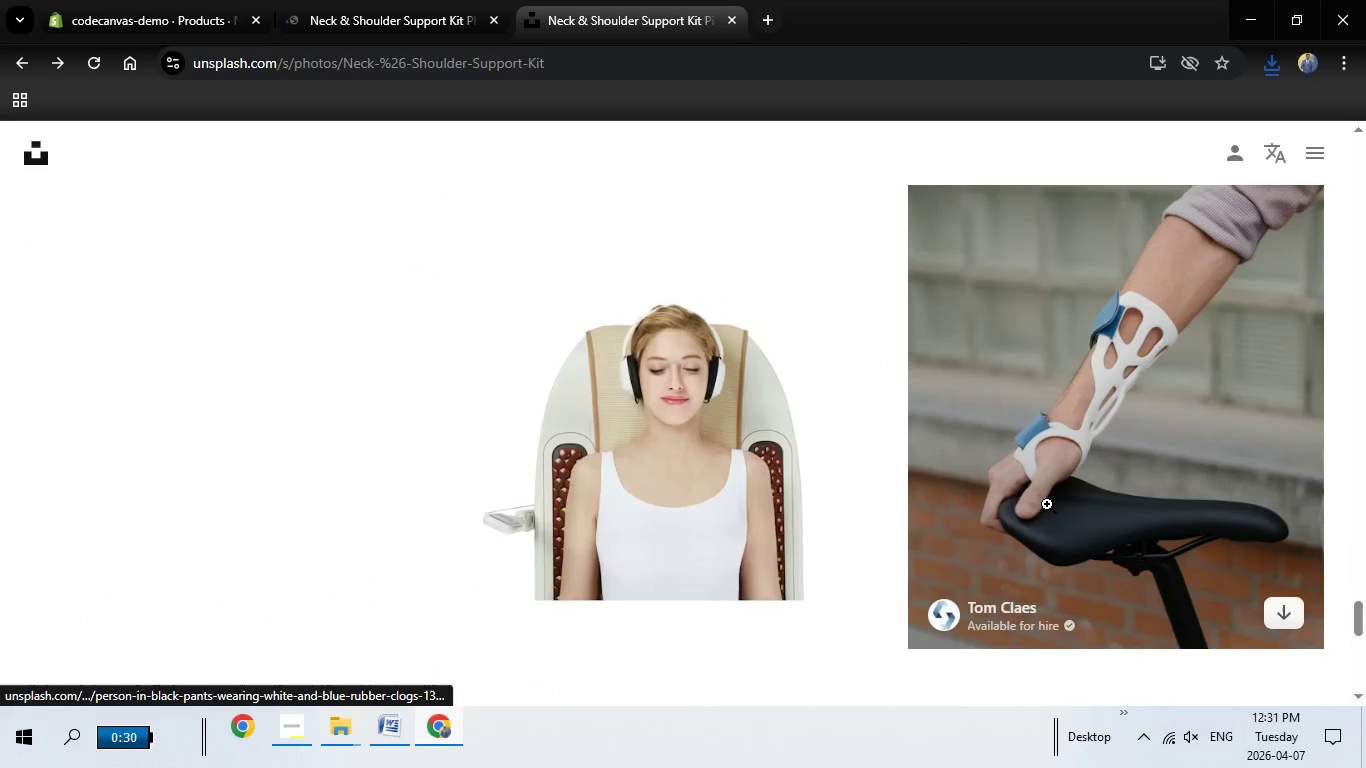 
left_click([1047, 504])
 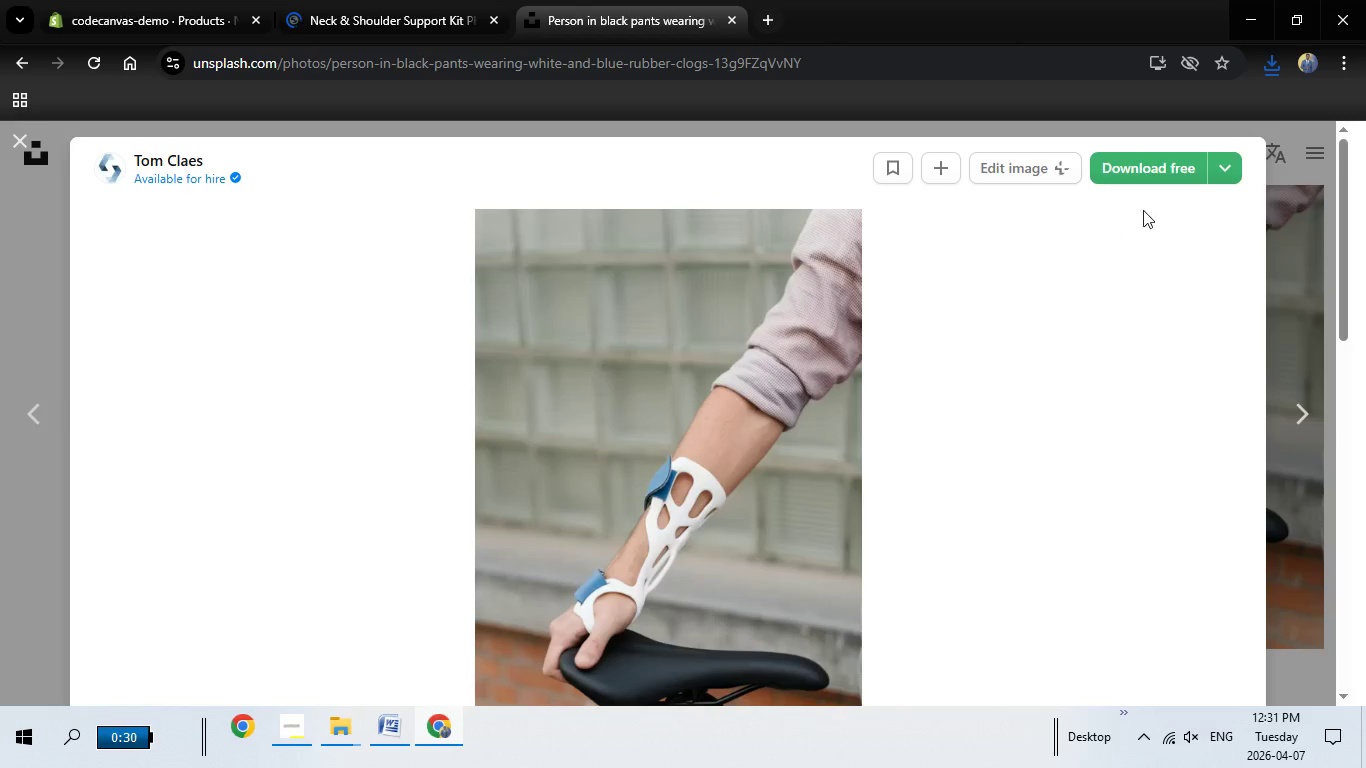 
left_click([1168, 173])
 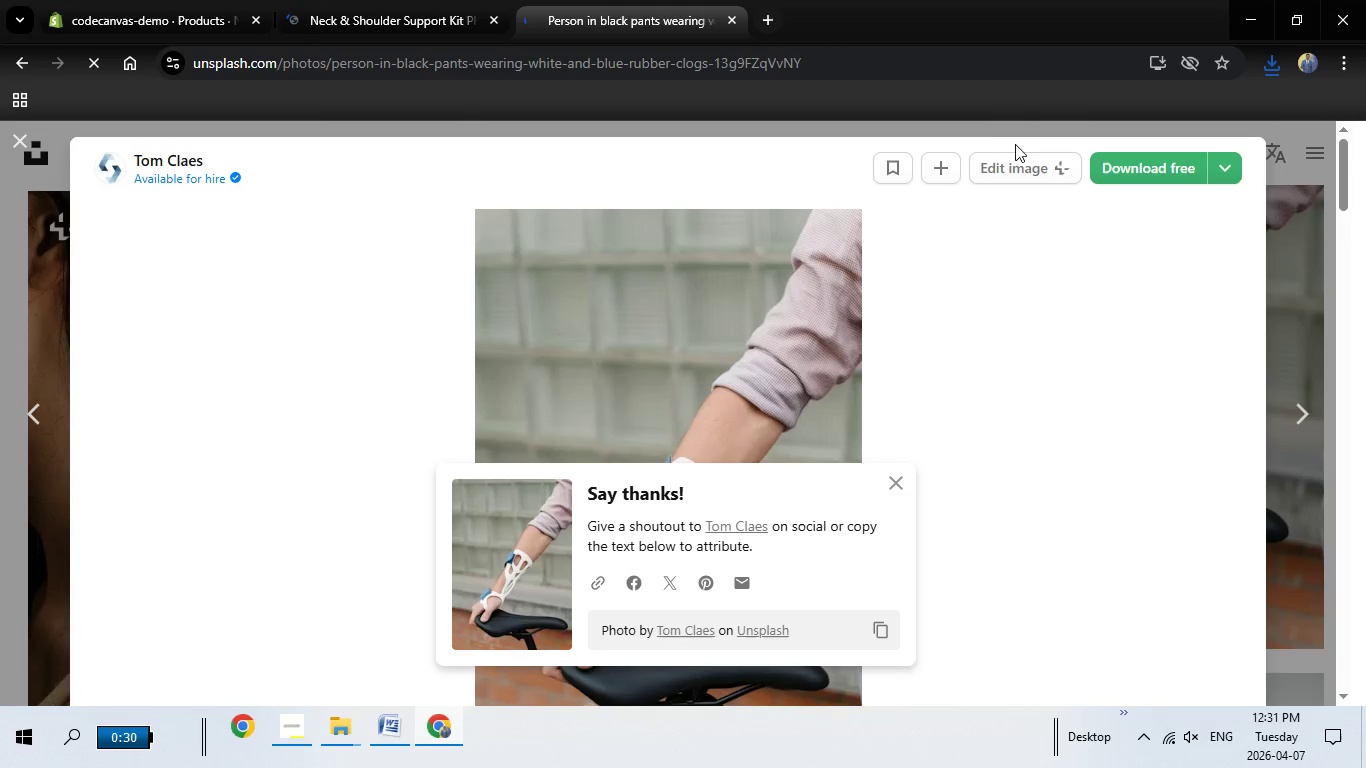 
wait(9.61)
 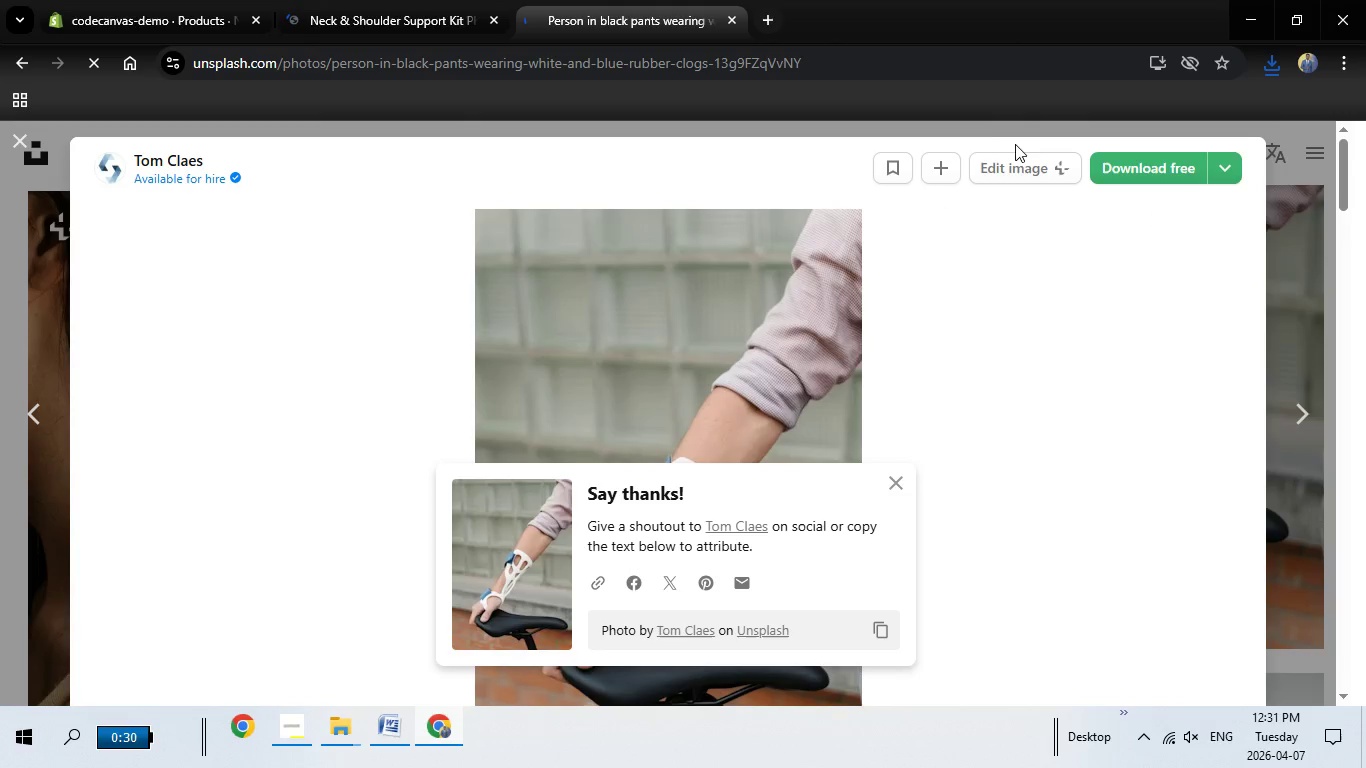 
left_click([475, 440])
 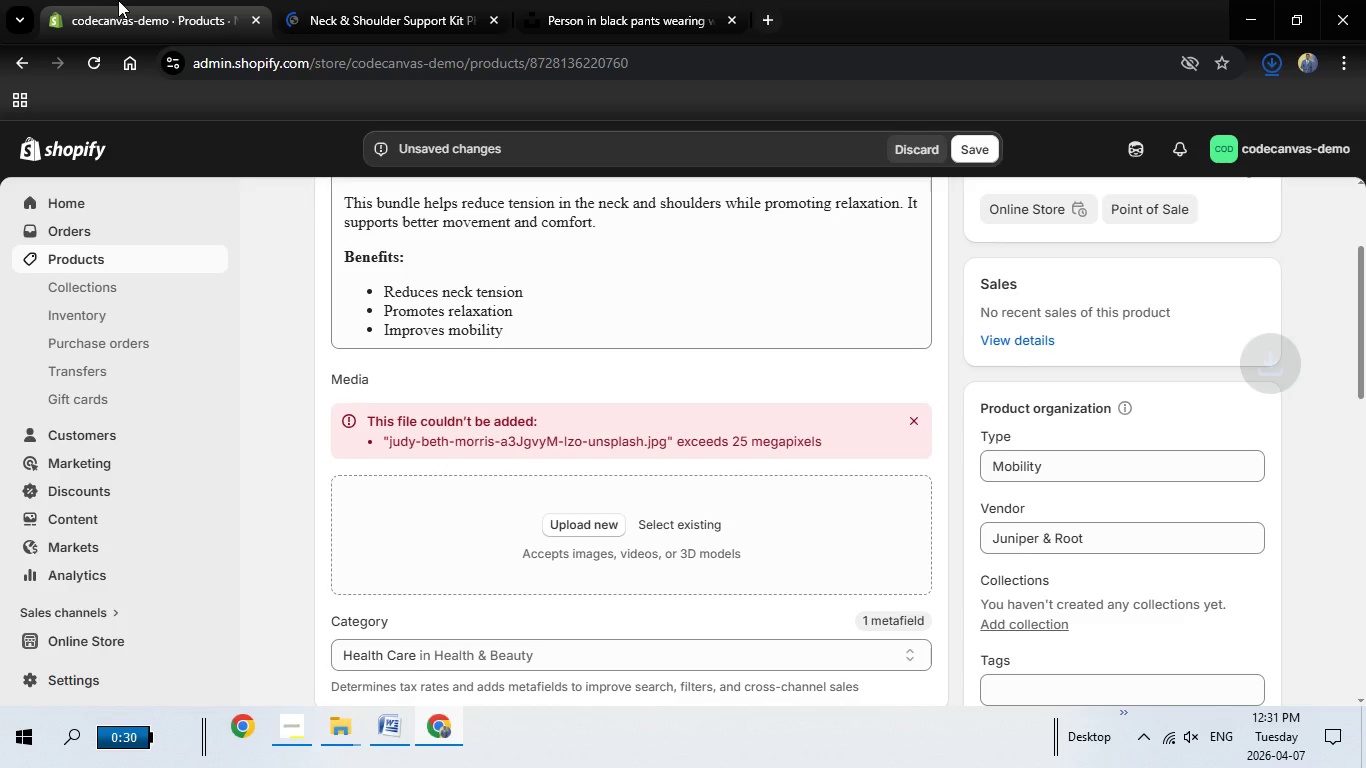 
left_click([118, 0])
 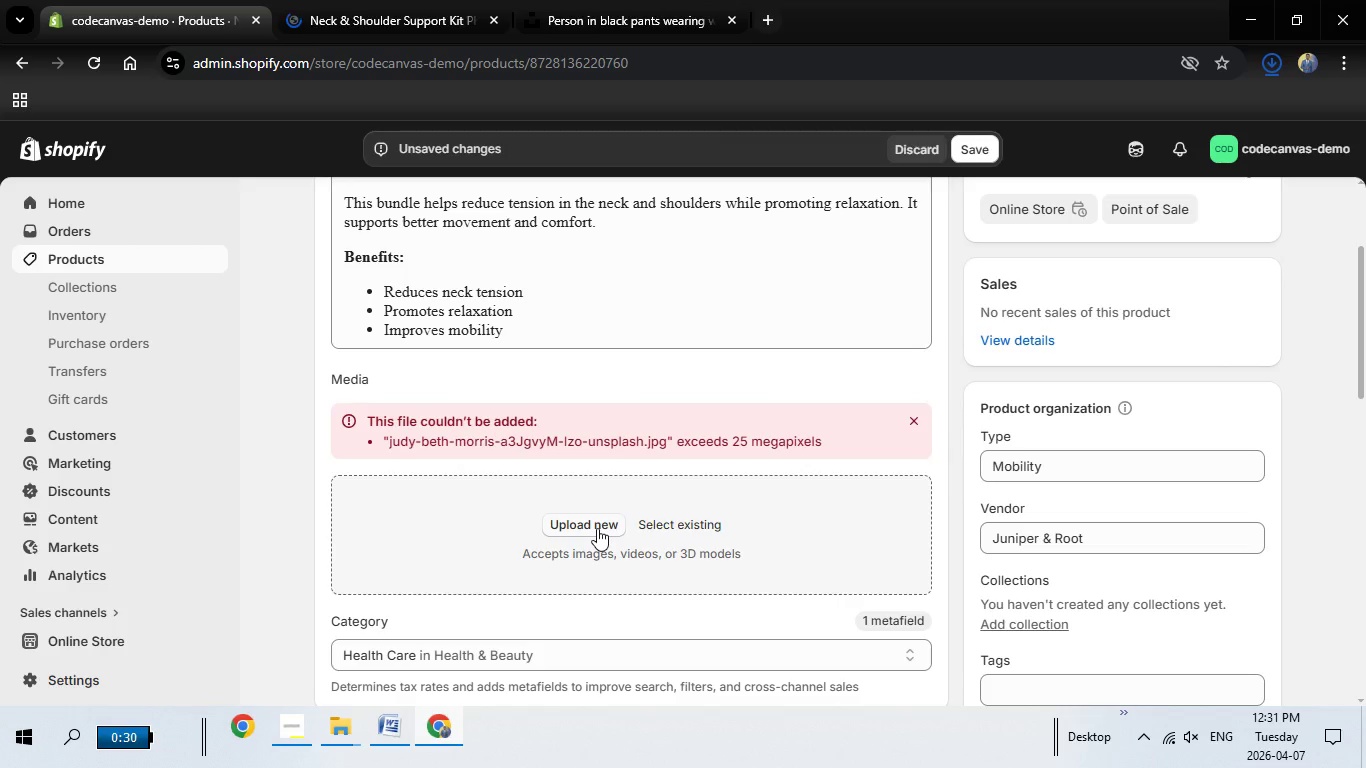 
left_click([597, 528])
 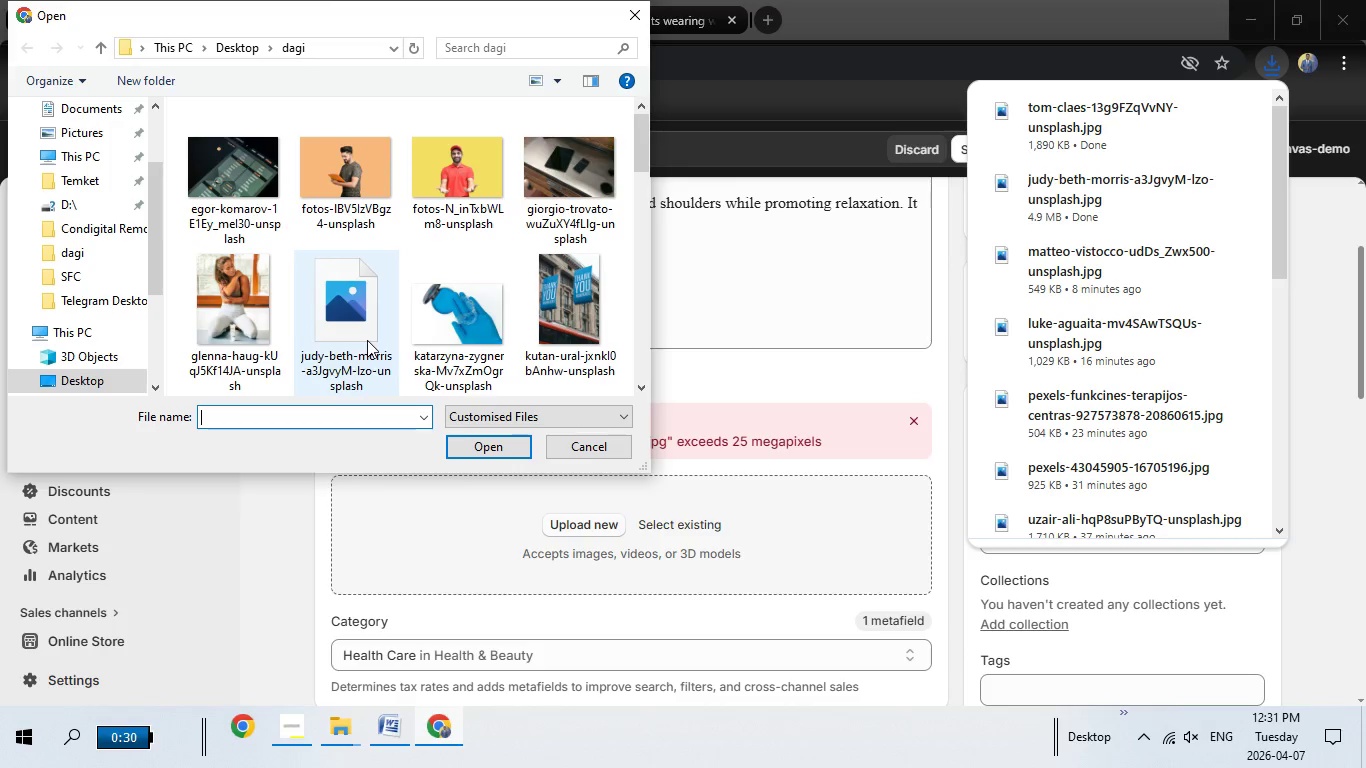 
wait(6.09)
 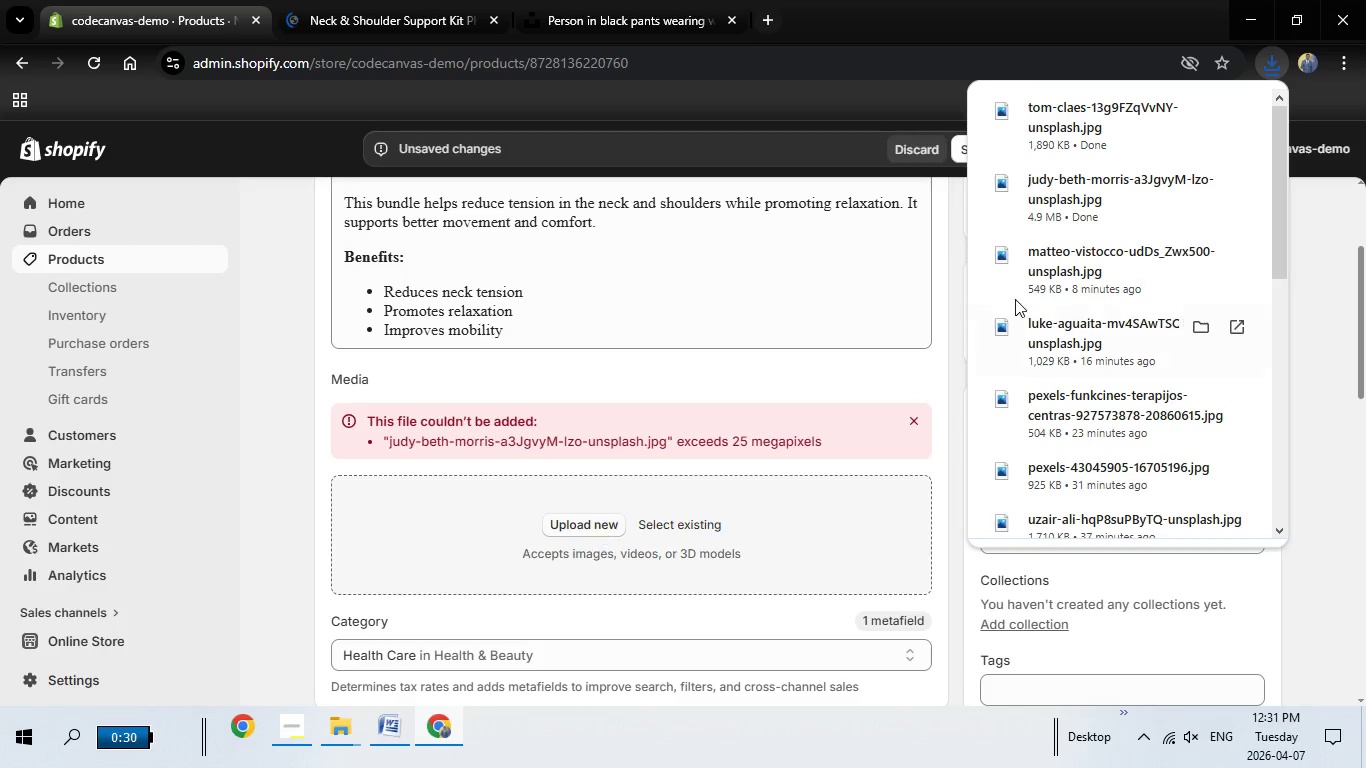 
scroll: coordinate [509, 303], scroll_direction: down, amount: 6.0
 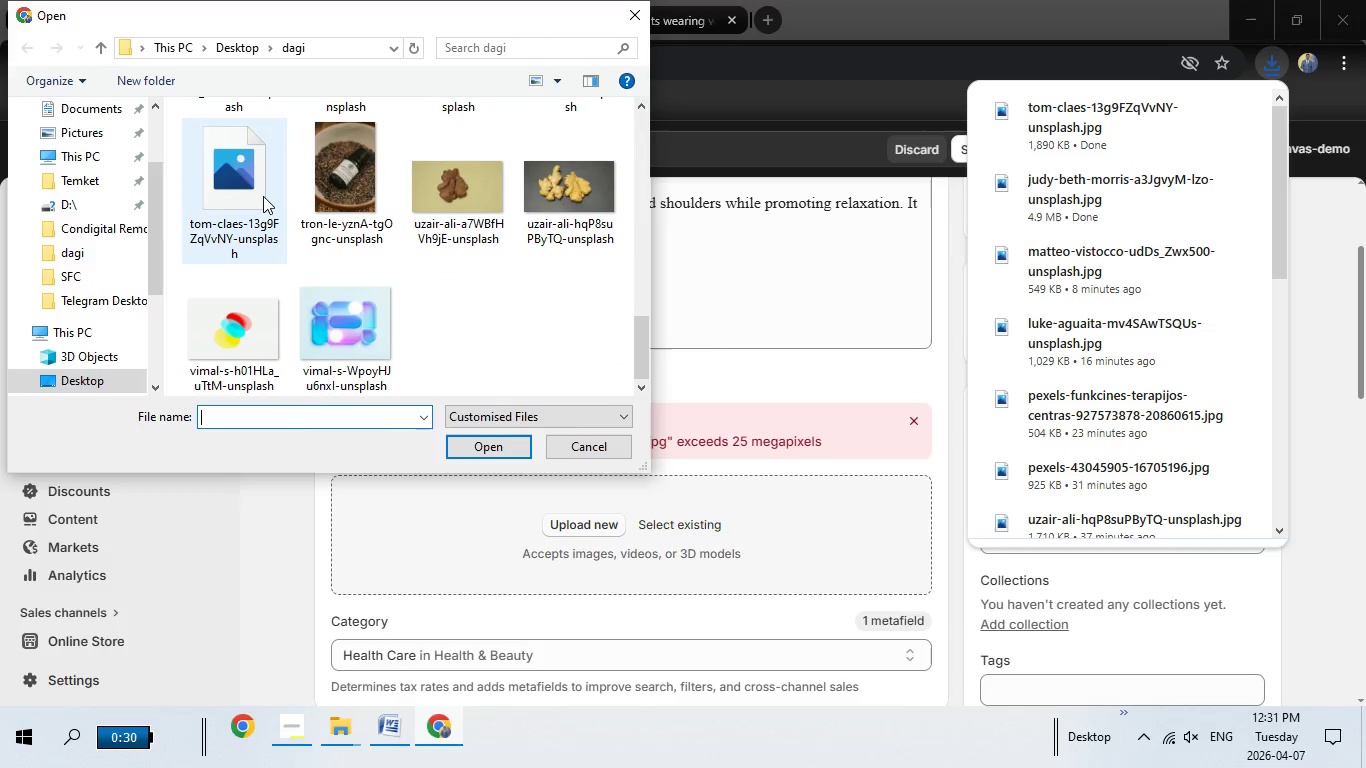 
double_click([263, 196])
 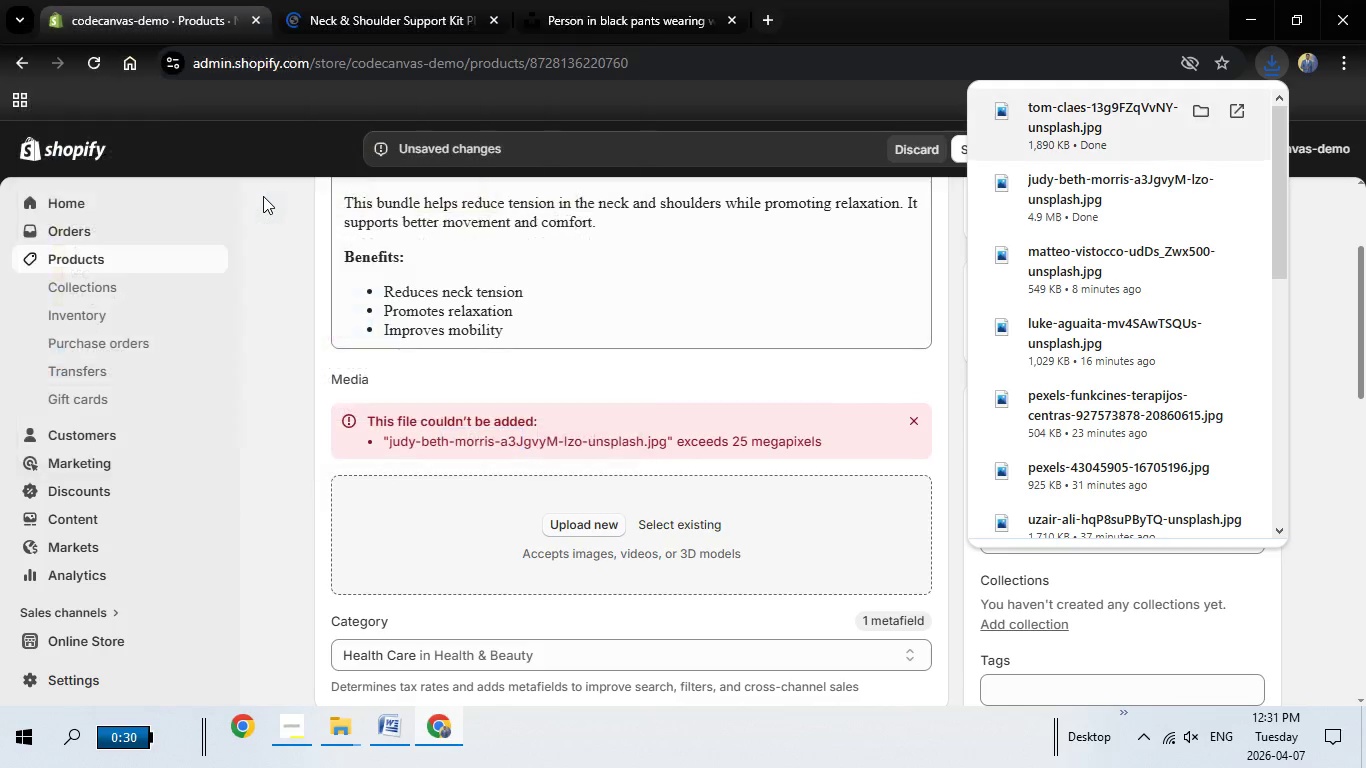 
triple_click([263, 196])
 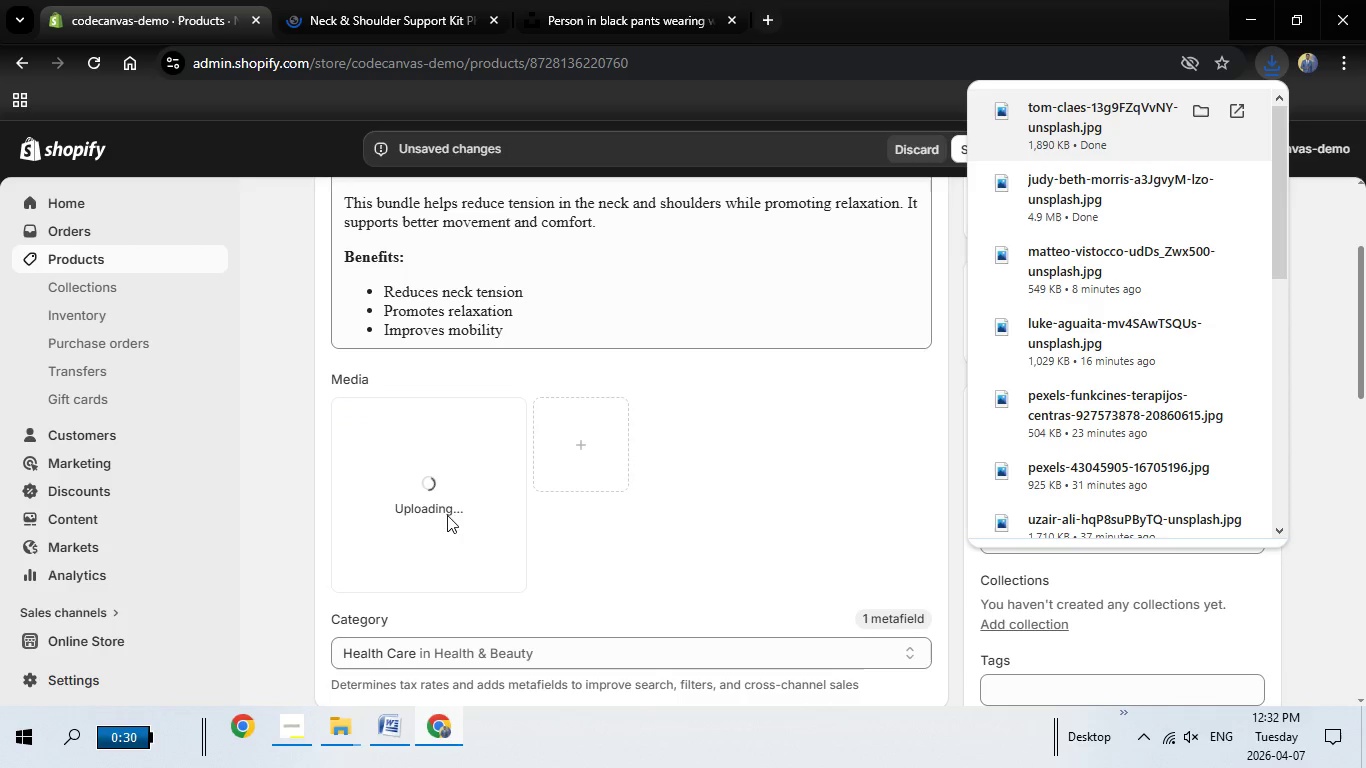 
wait(17.22)
 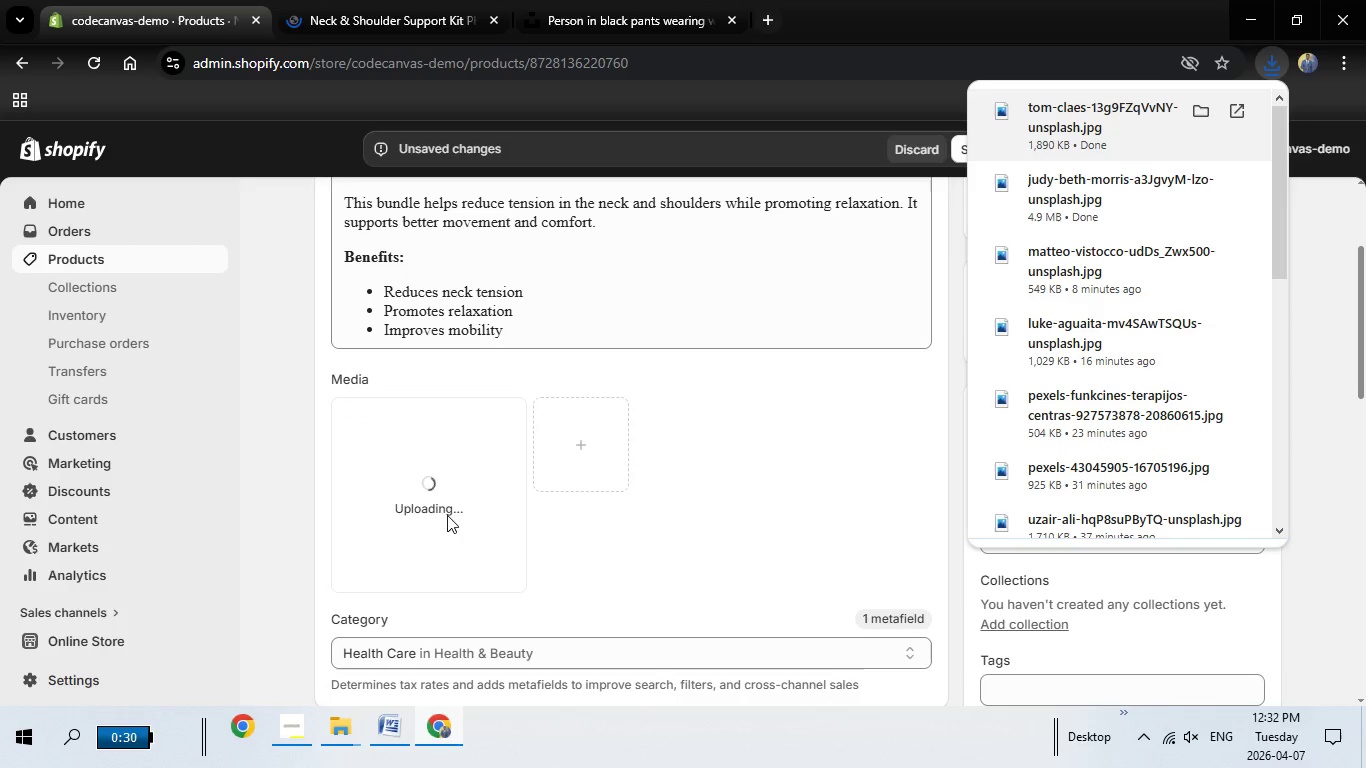 
left_click([408, 470])
 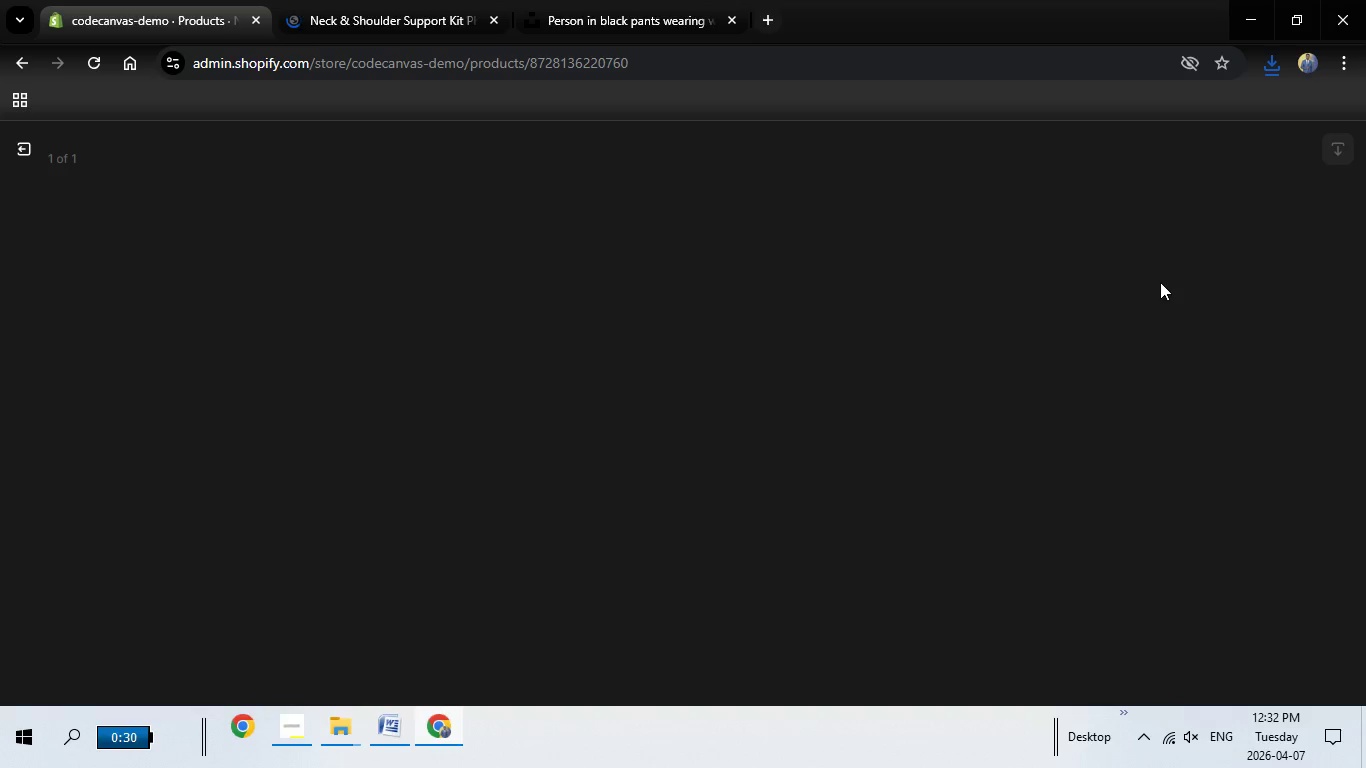 
wait(13.34)
 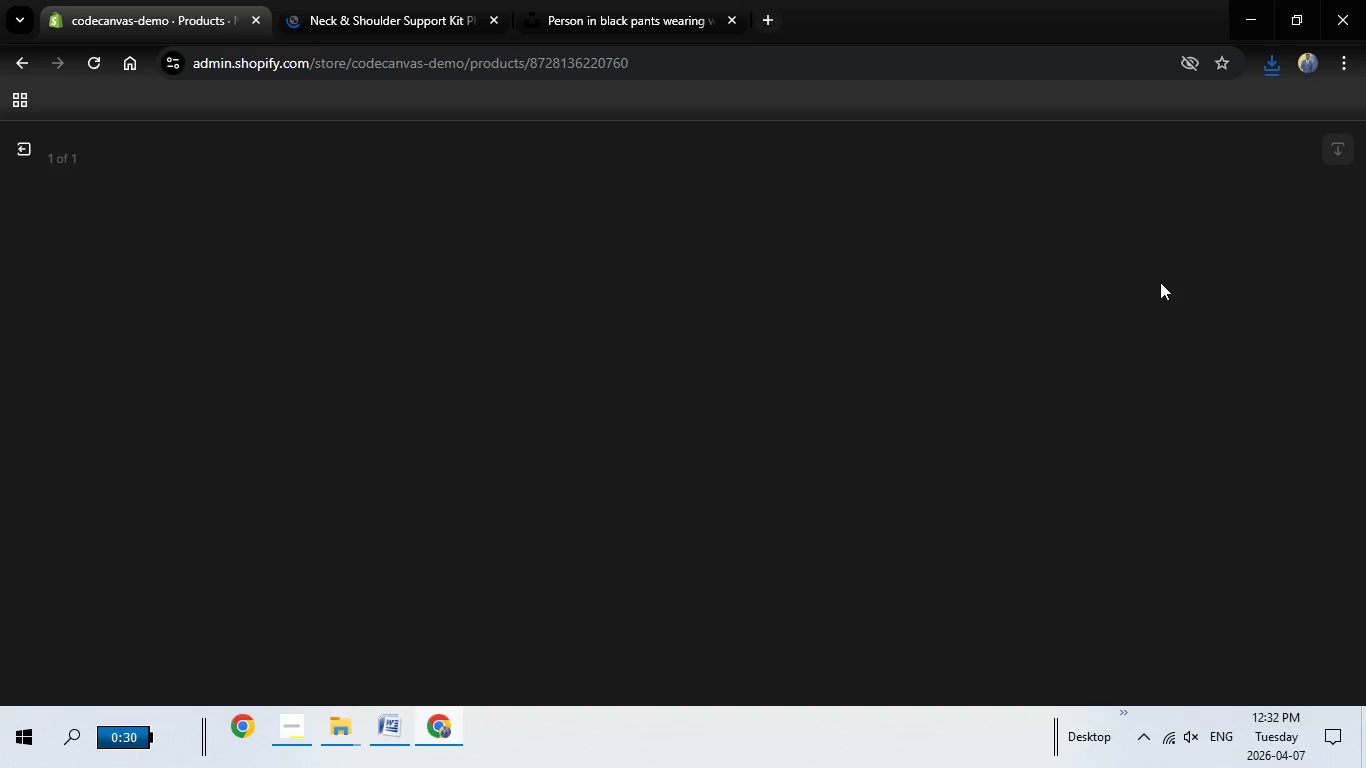 
type(Neck and Sh)
key(Backspace)
key(Backspace)
type(shoulder support kit for tension relief and improved mobility)
 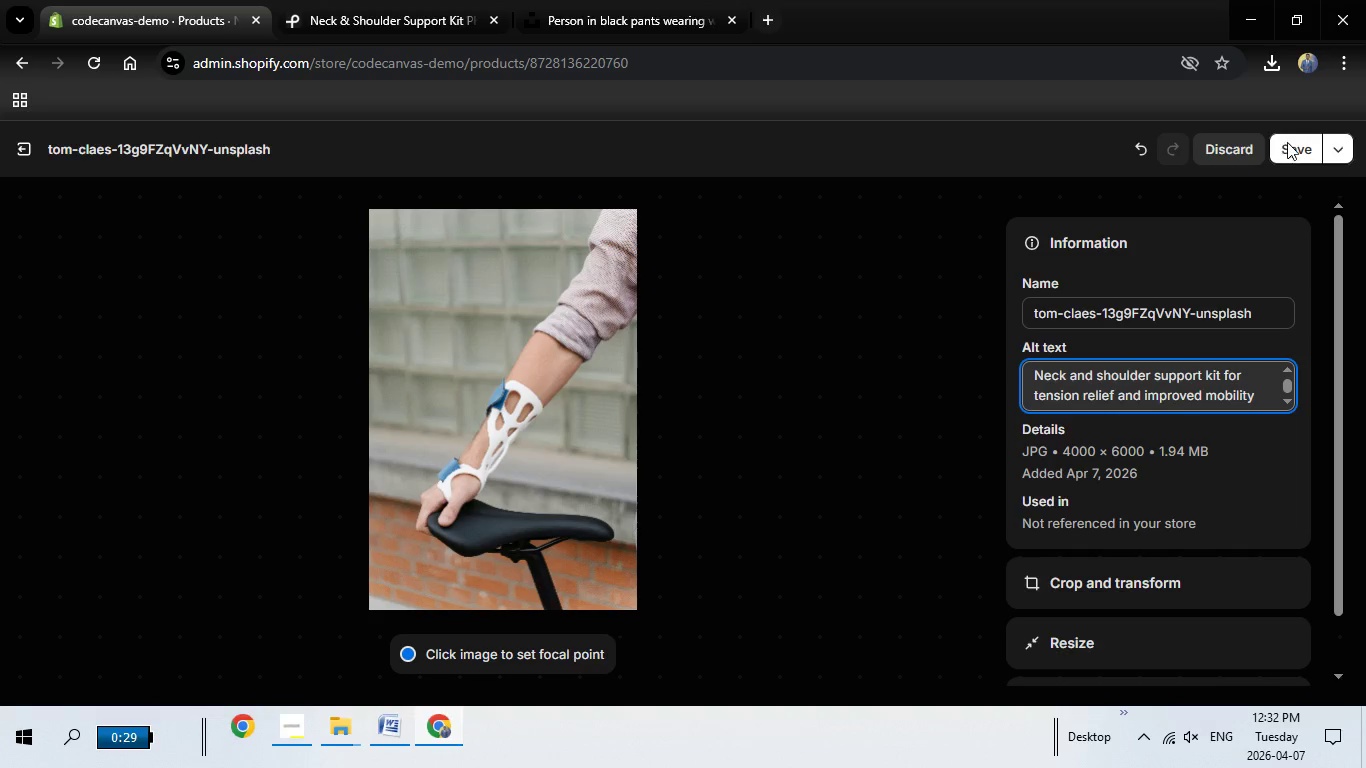 
left_click([1297, 153])
 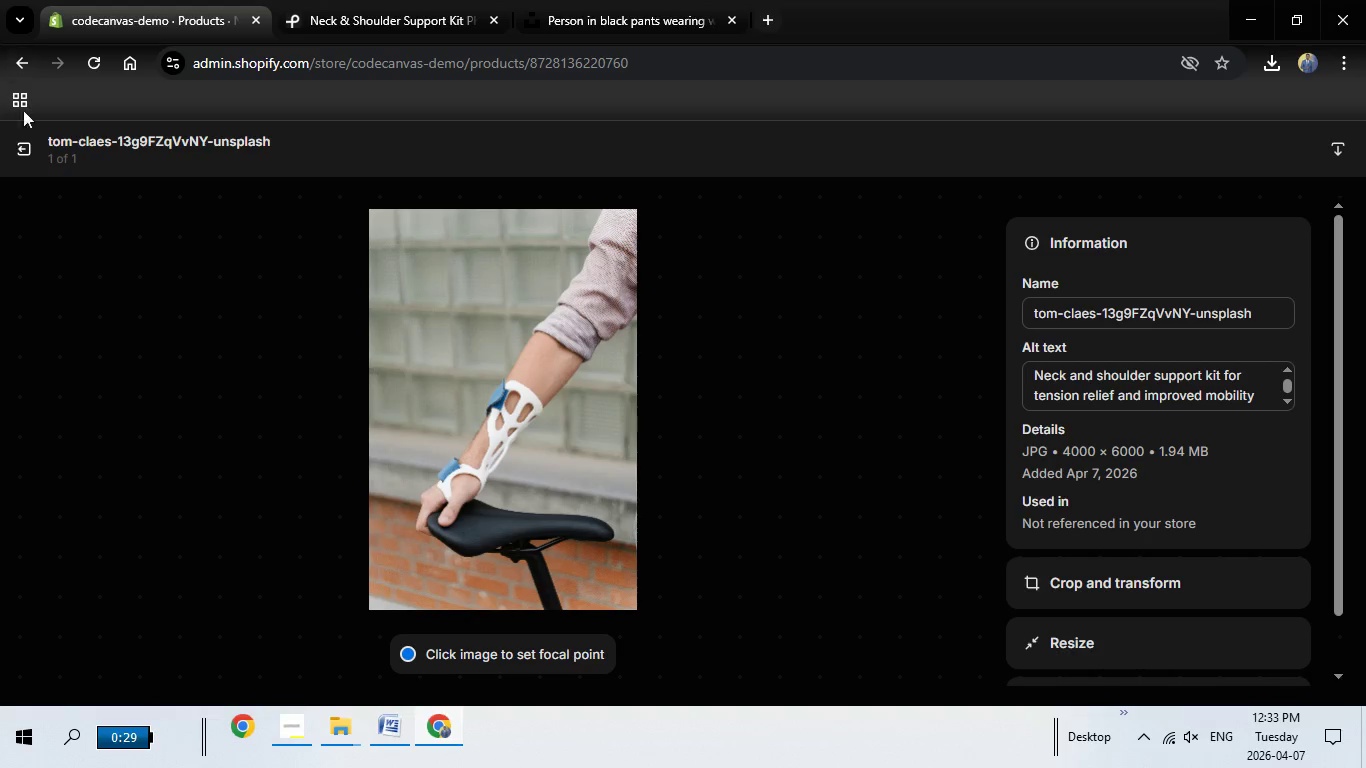 
wait(5.42)
 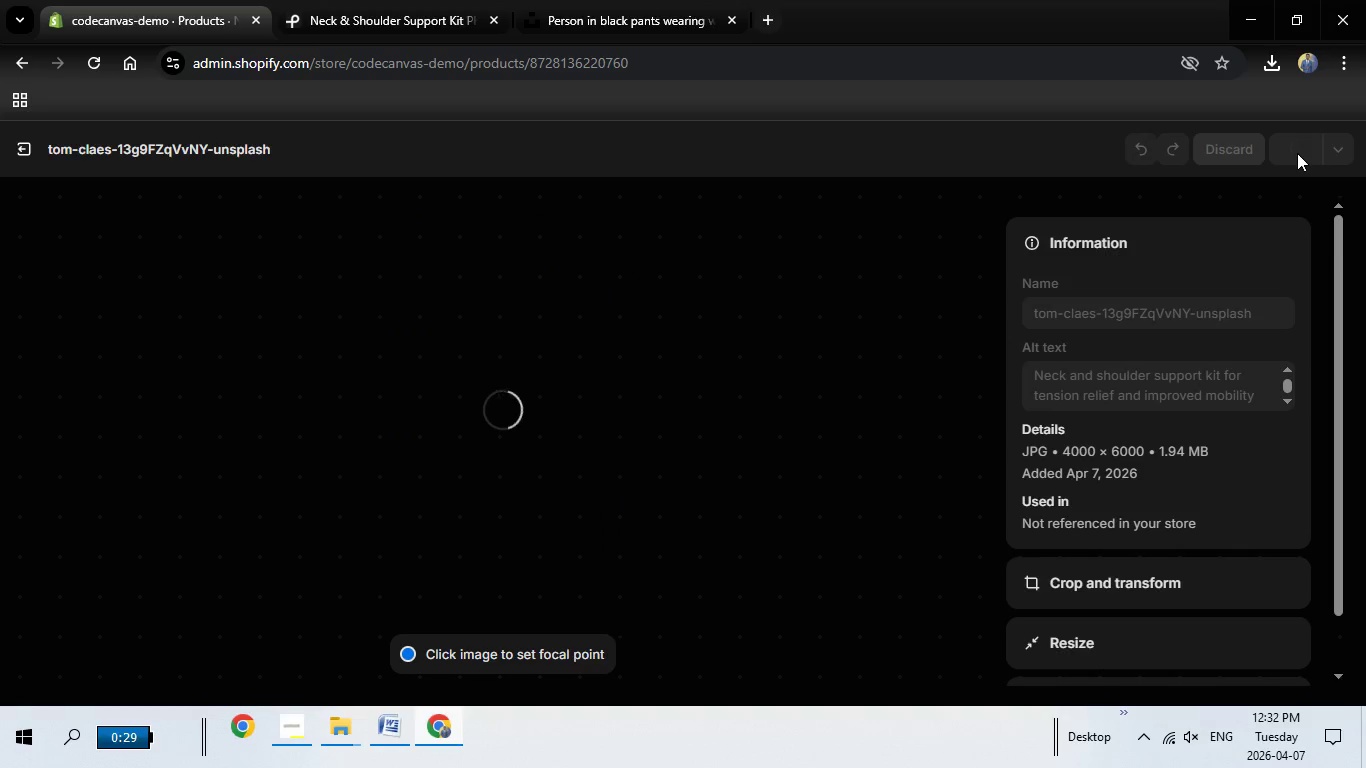 
left_click([24, 151])
 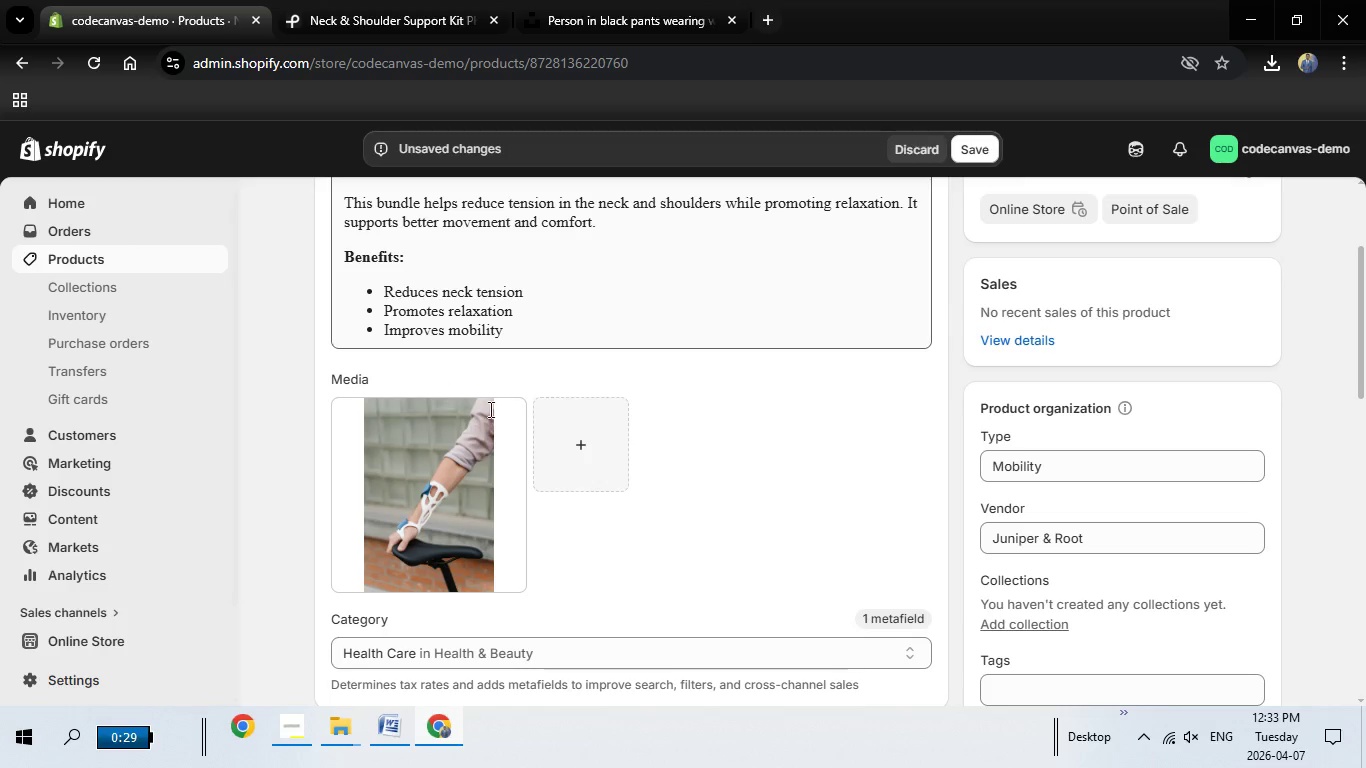 
scroll: coordinate [738, 511], scroll_direction: down, amount: 5.0
 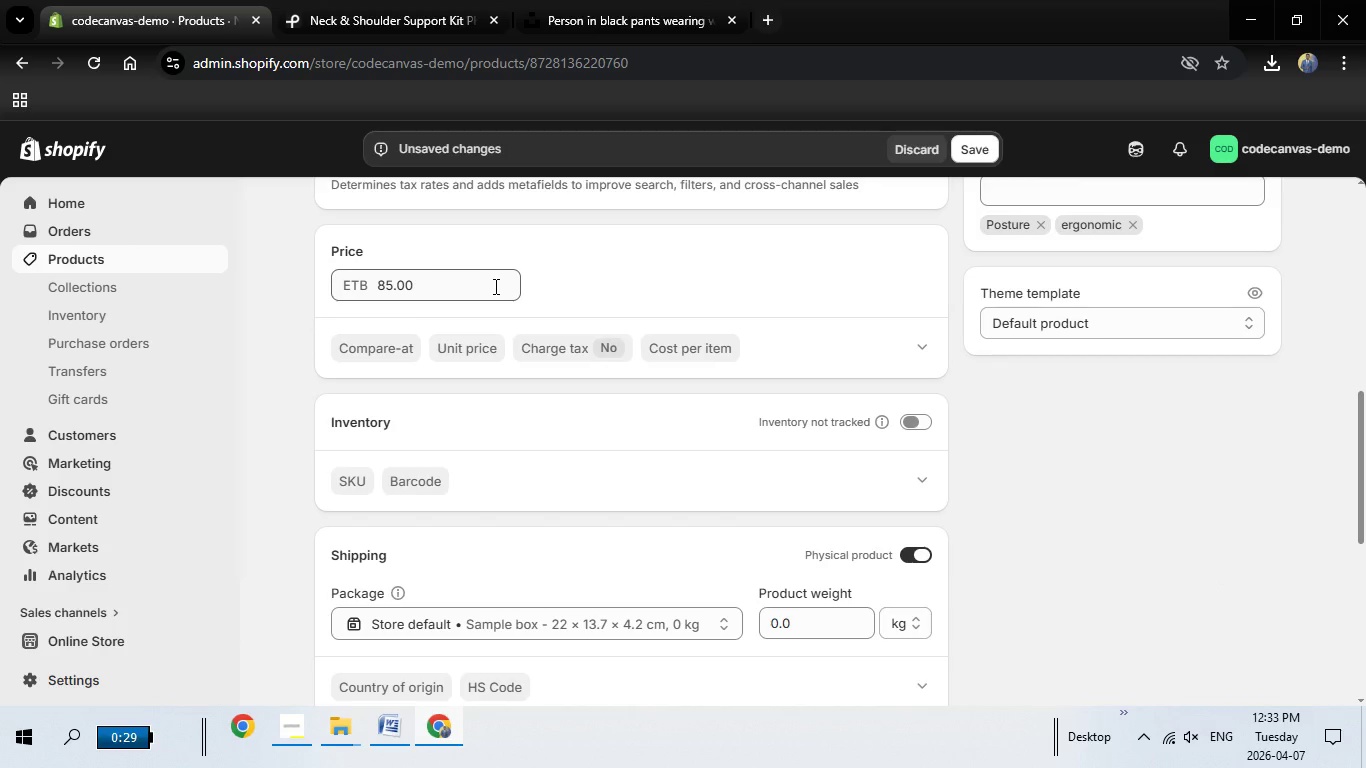 
wait(8.91)
 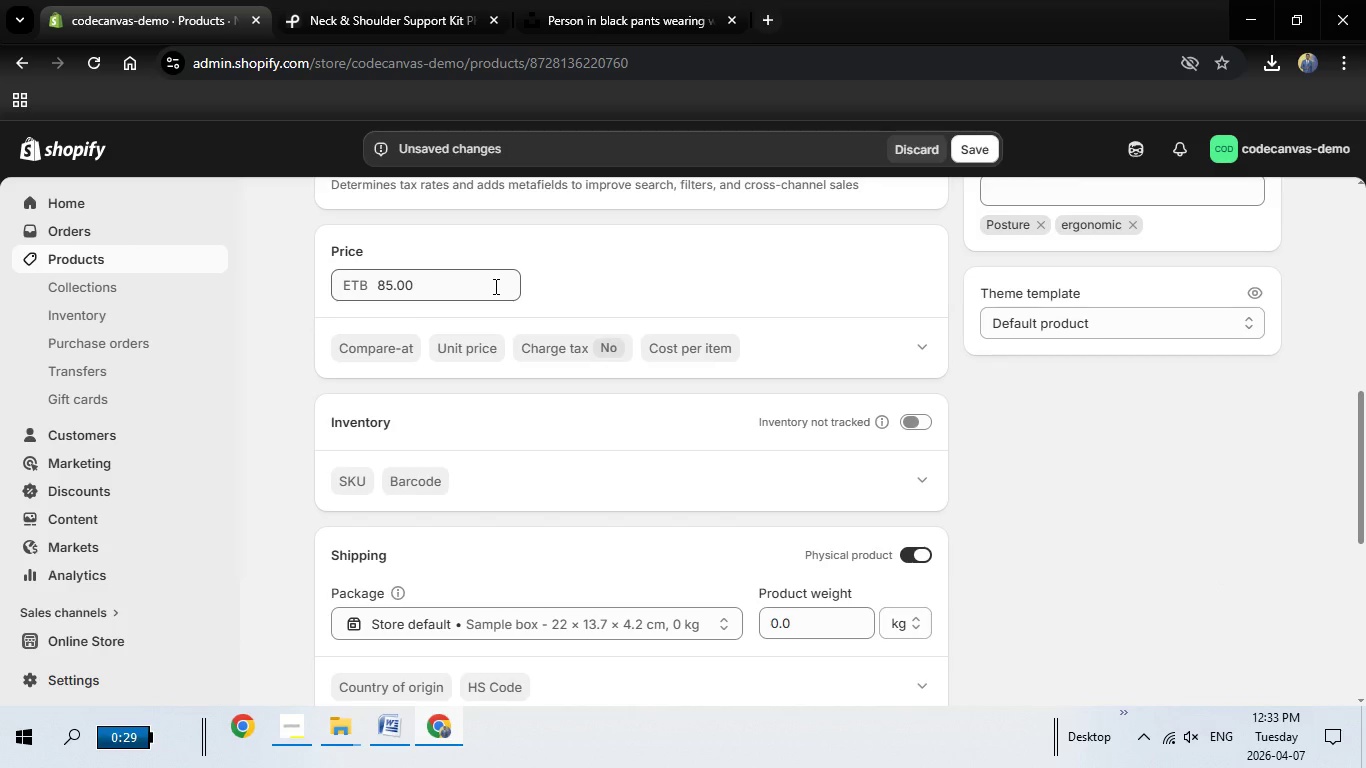 
left_click([427, 280])
 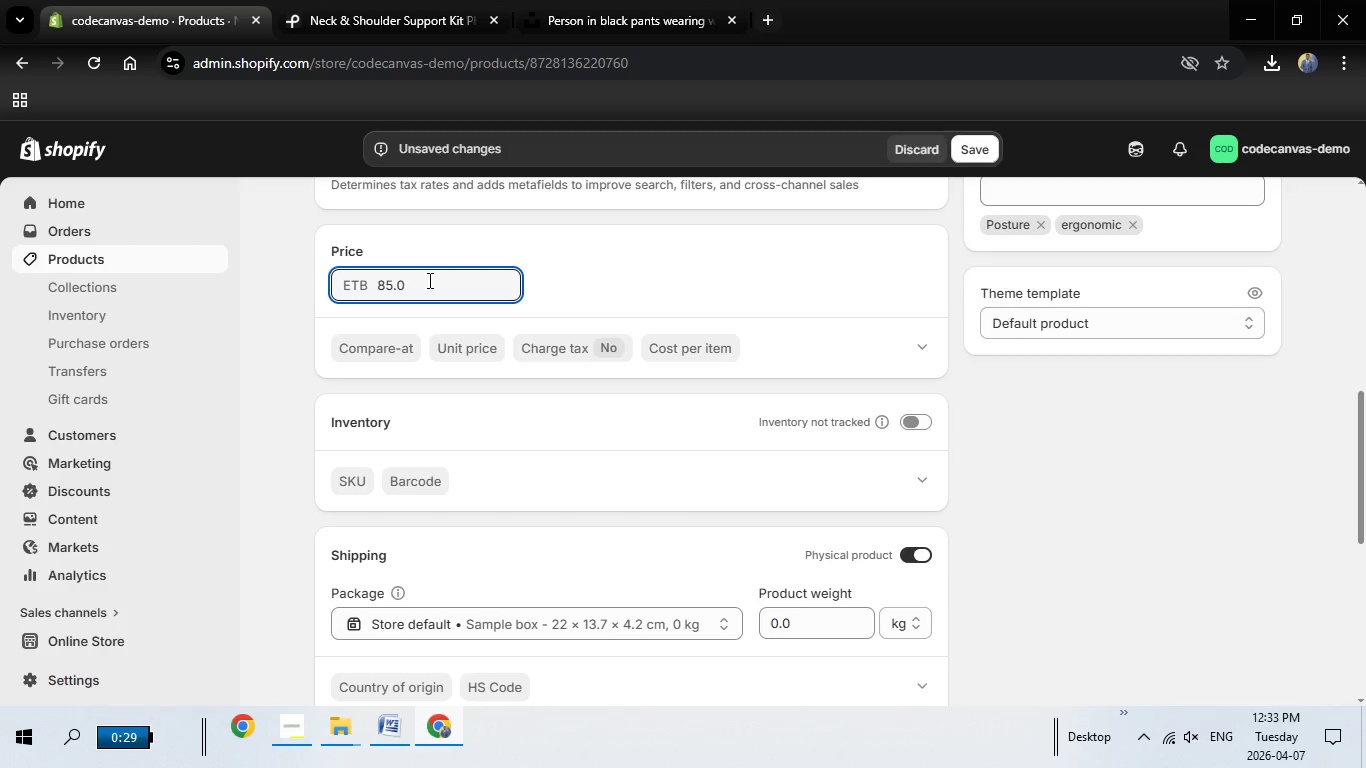 
hold_key(key=Backspace, duration=1.03)
 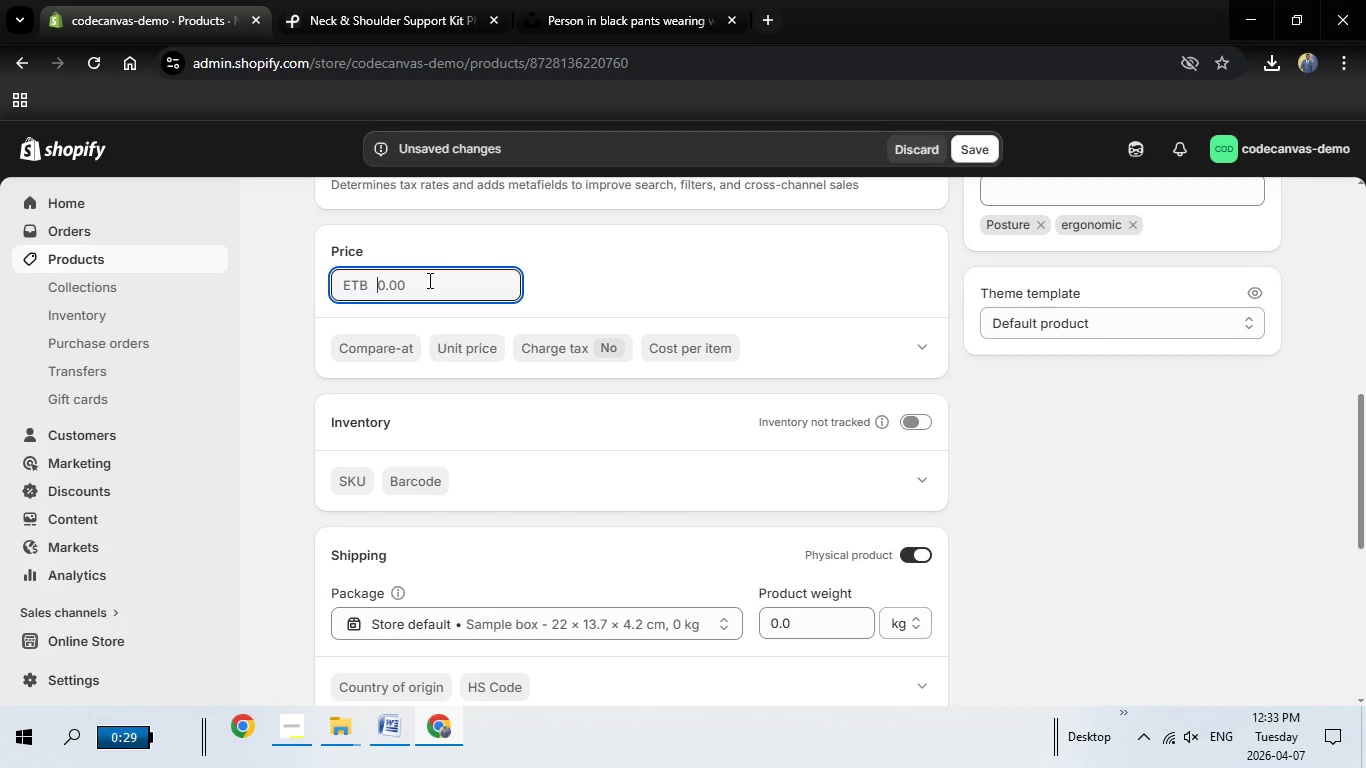 
type(70)
 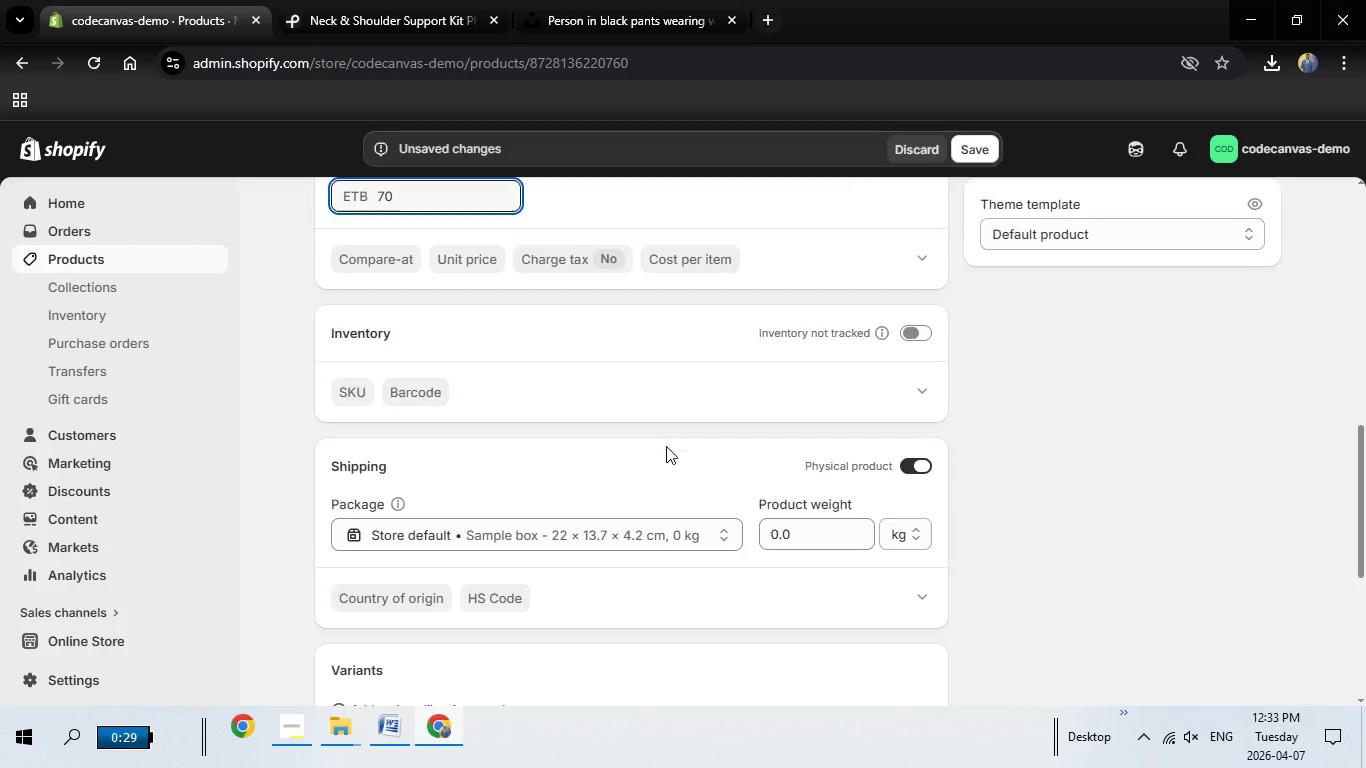 
scroll: coordinate [842, 473], scroll_direction: down, amount: 6.0
 